 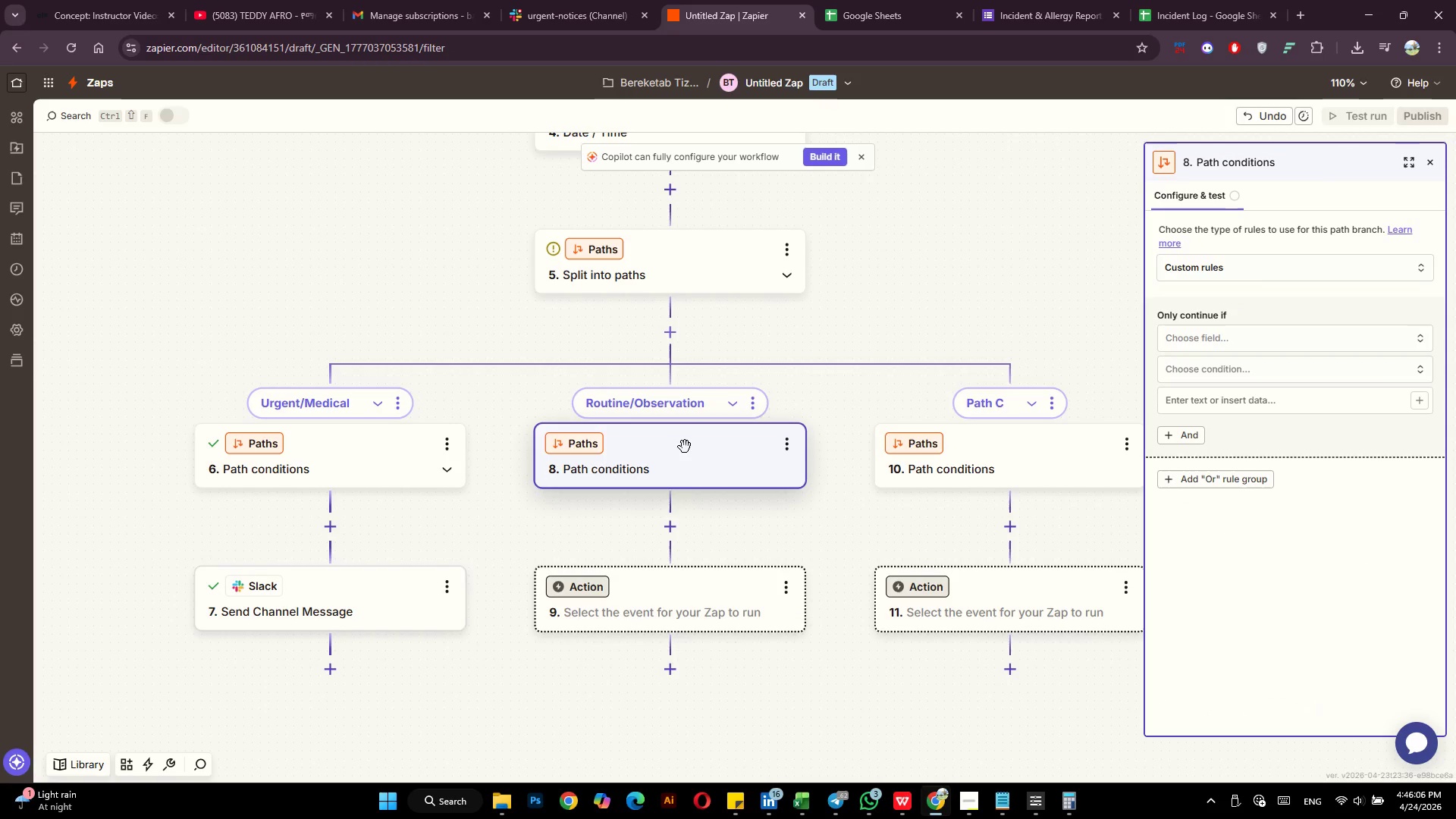 
left_click([1257, 332])
 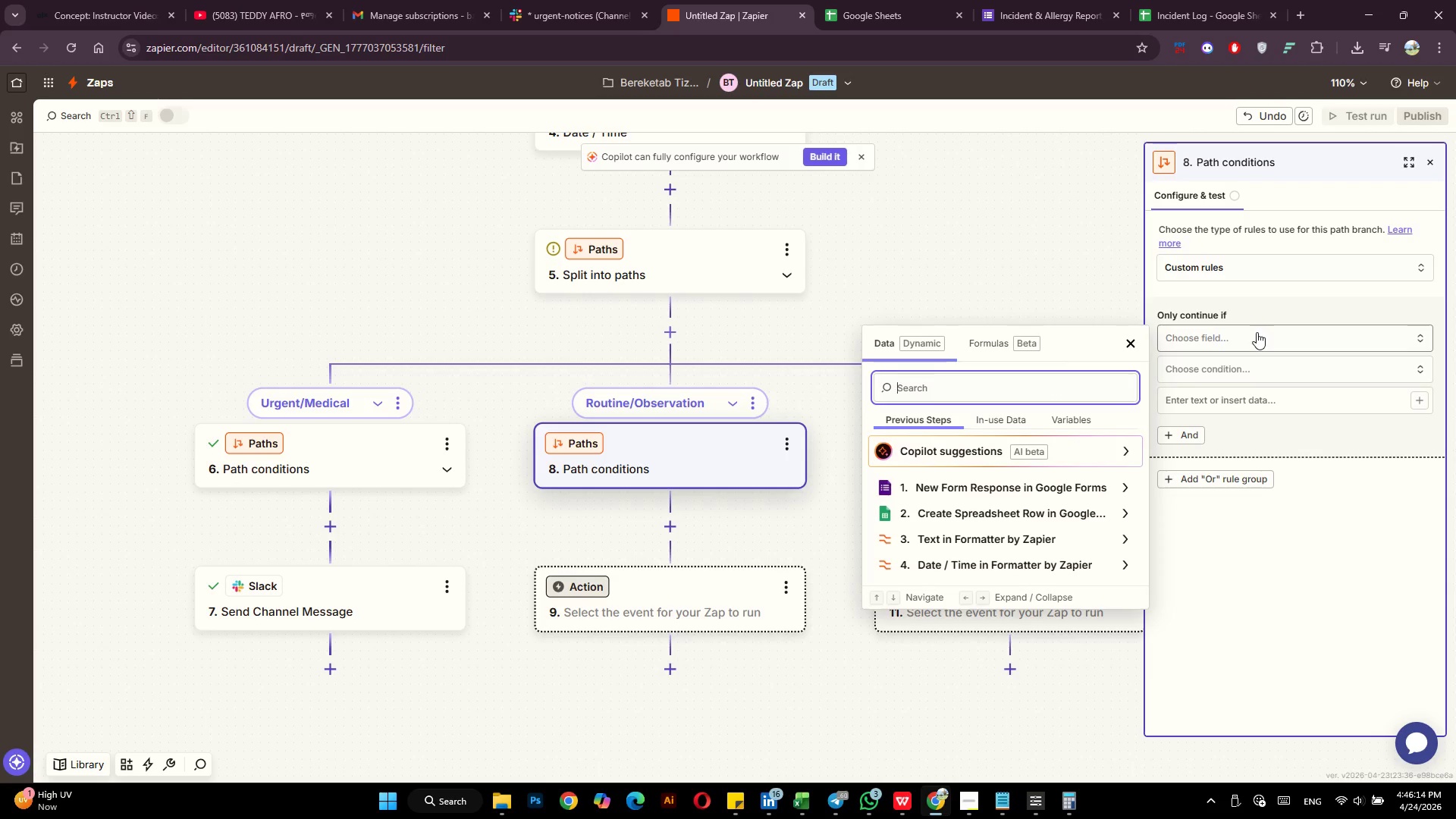 
wait(8.25)
 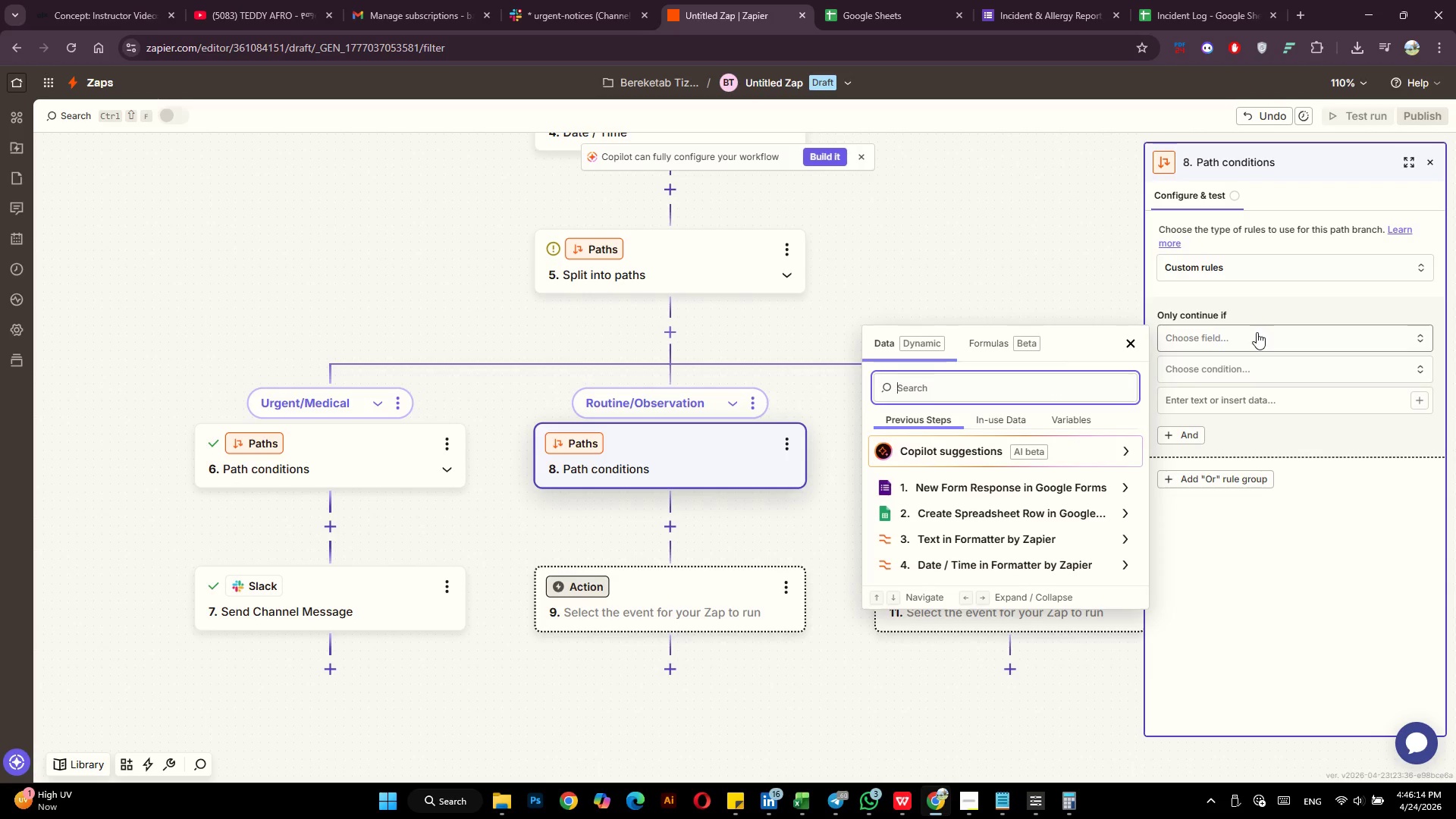 
left_click([981, 493])
 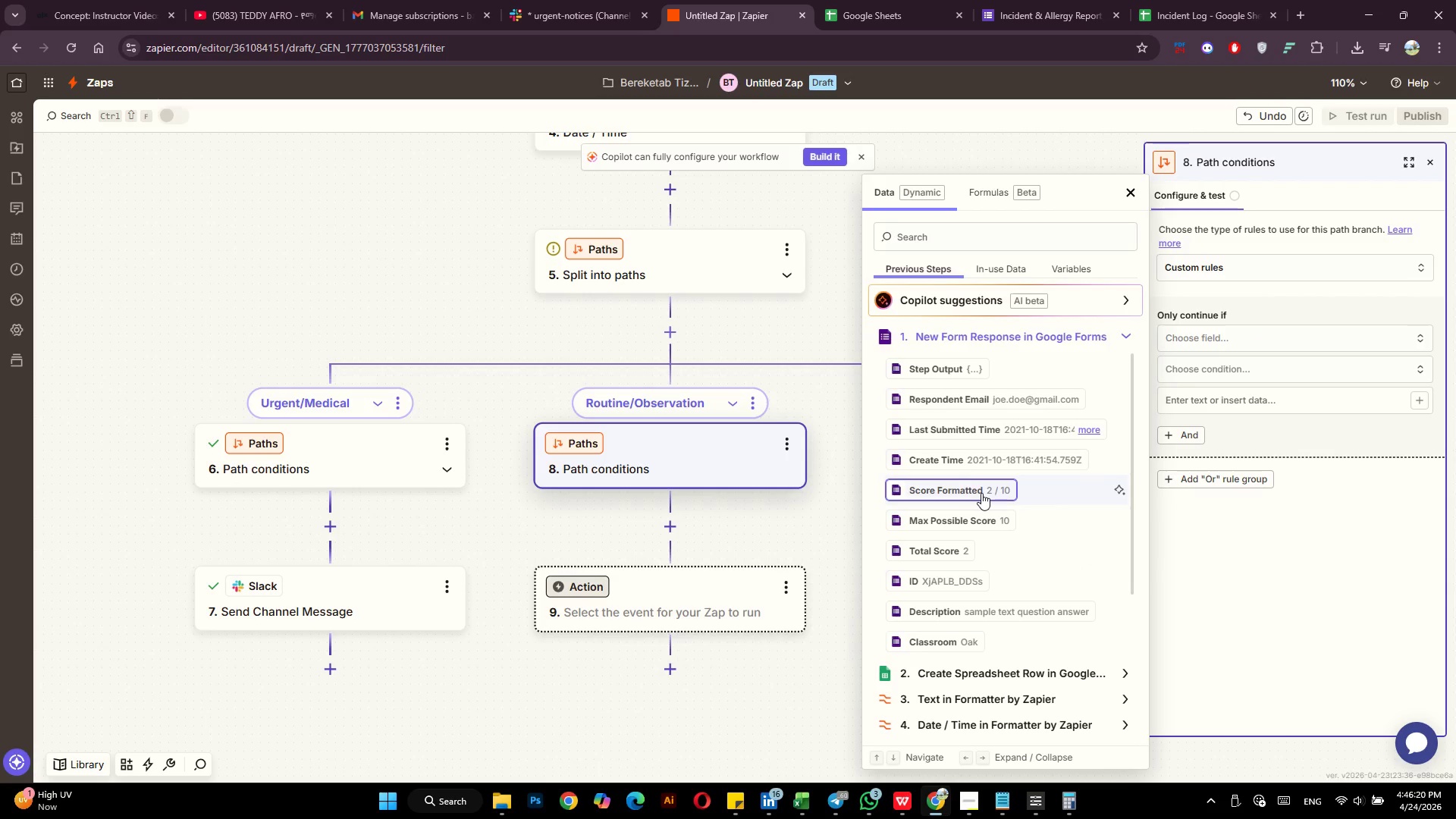 
scroll: coordinate [981, 496], scroll_direction: down, amount: 6.0
 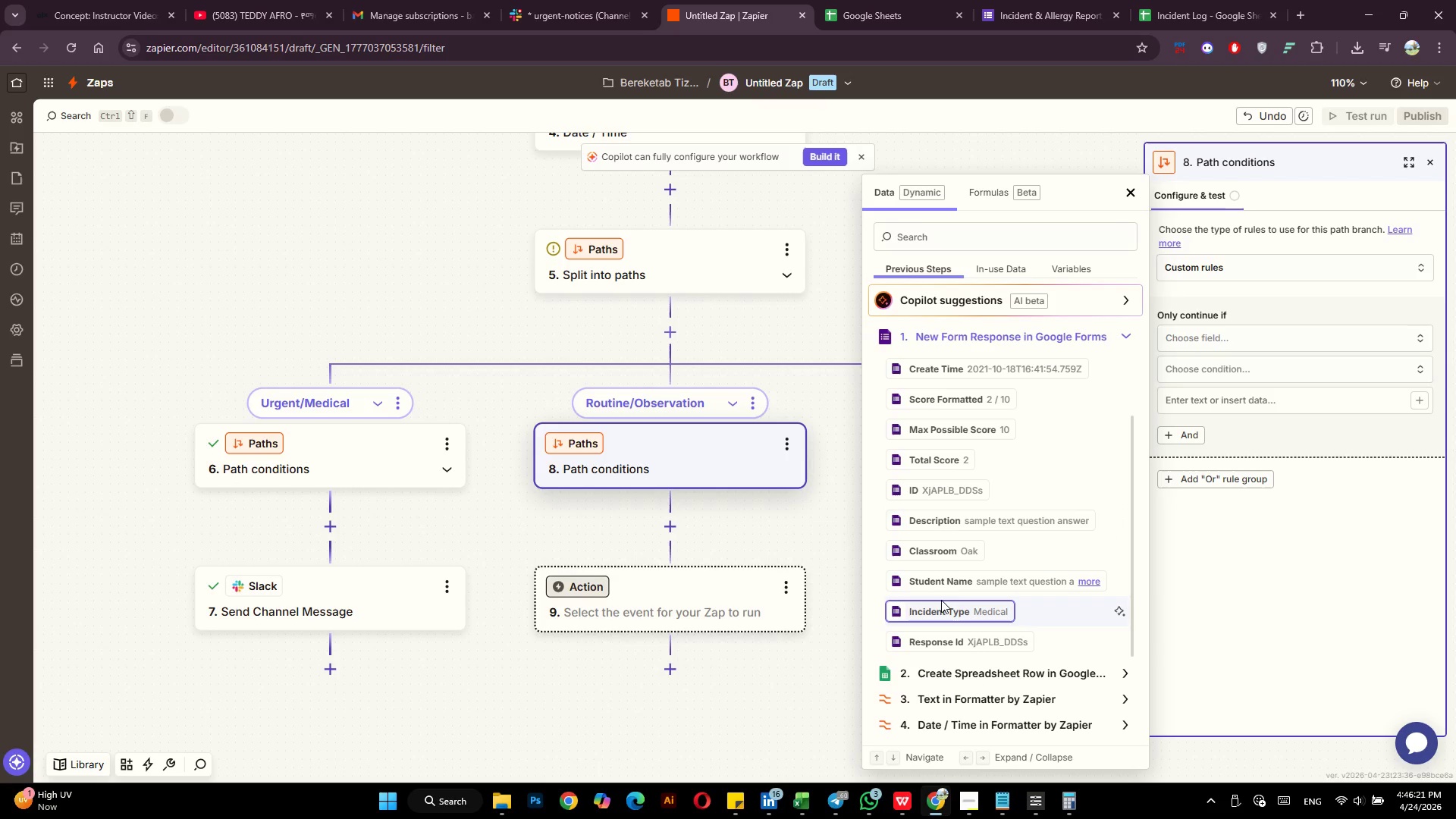 
left_click([941, 600])
 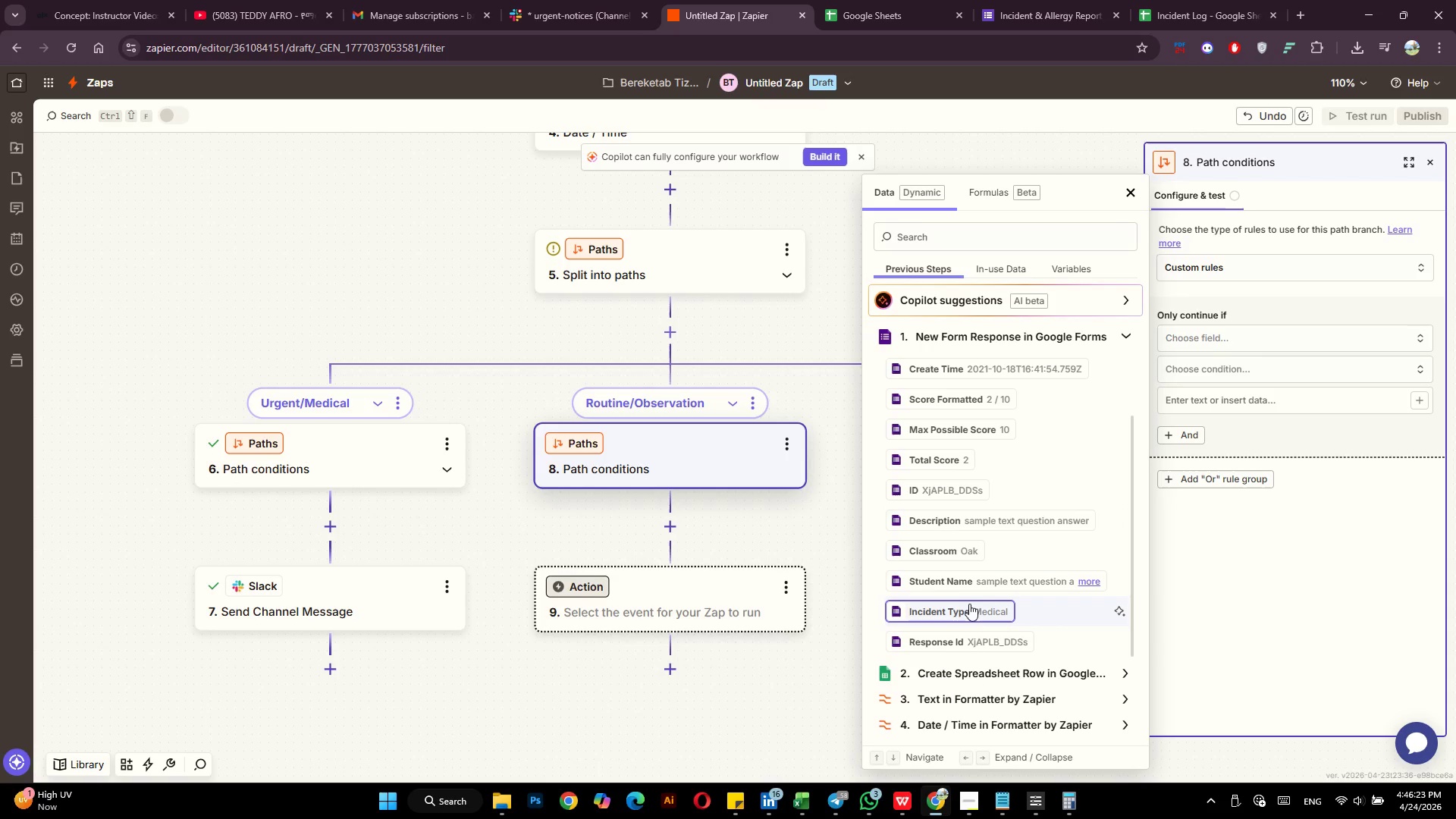 
left_click([966, 606])
 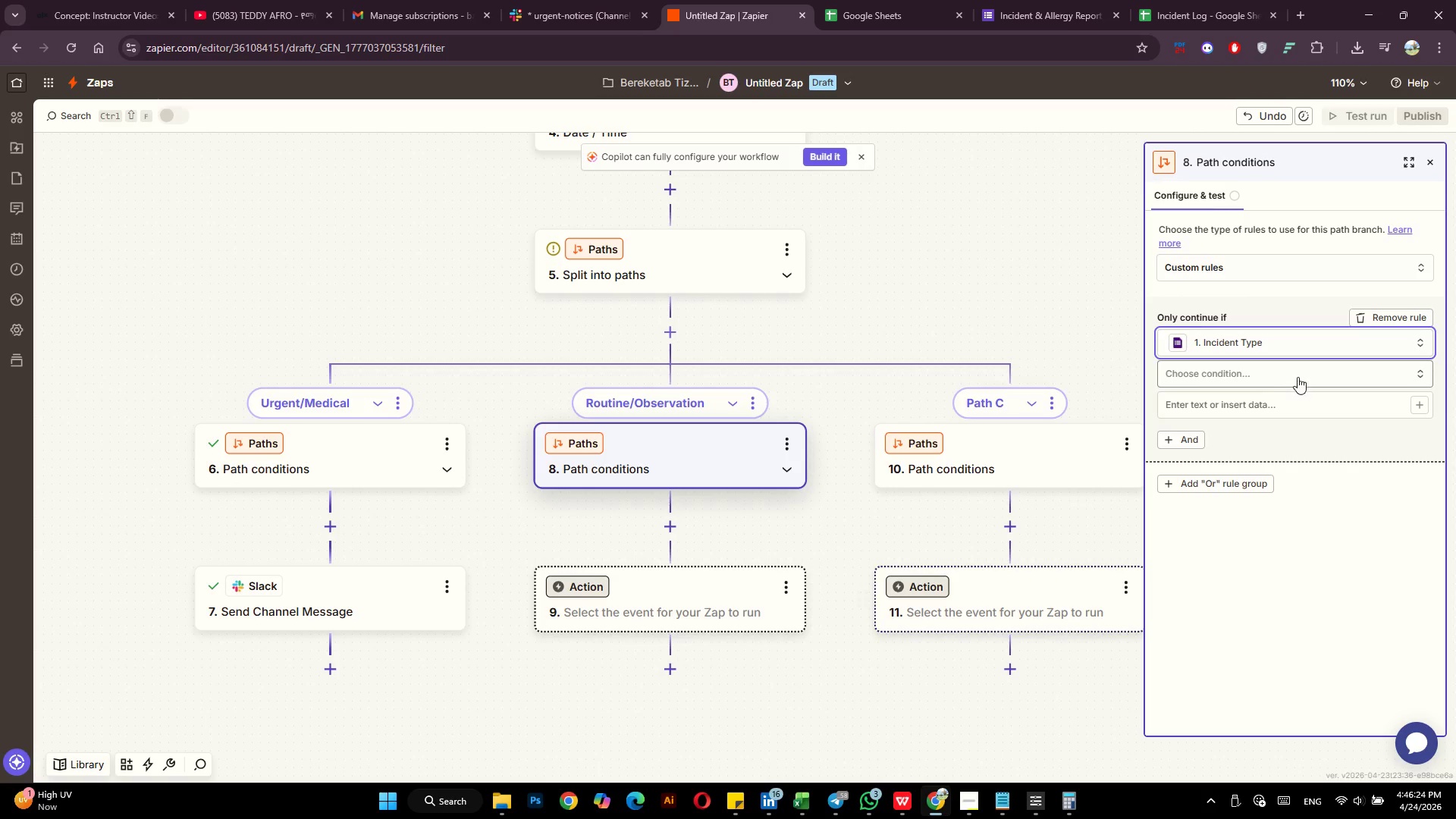 
left_click([1298, 377])
 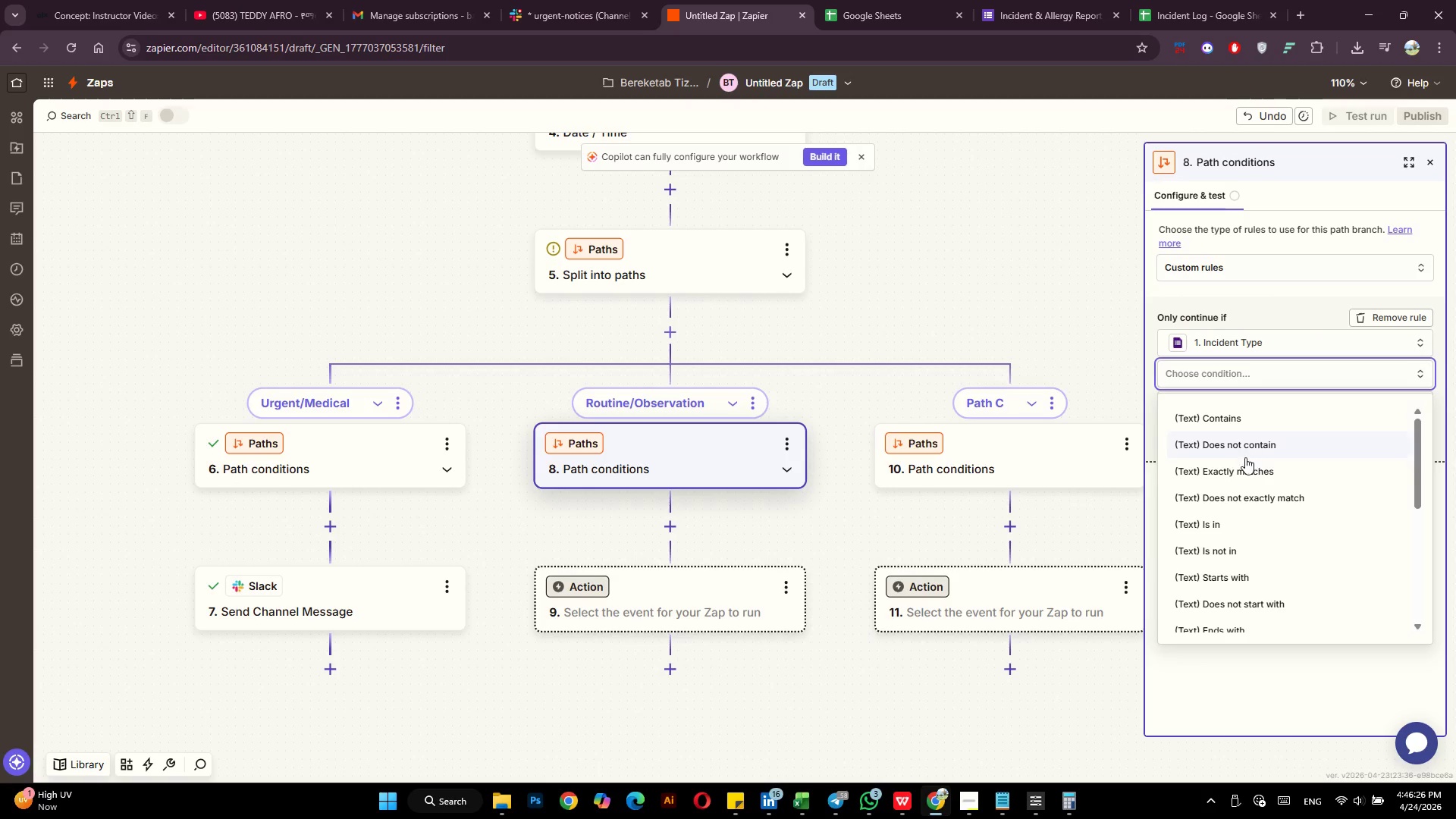 
left_click([1238, 472])
 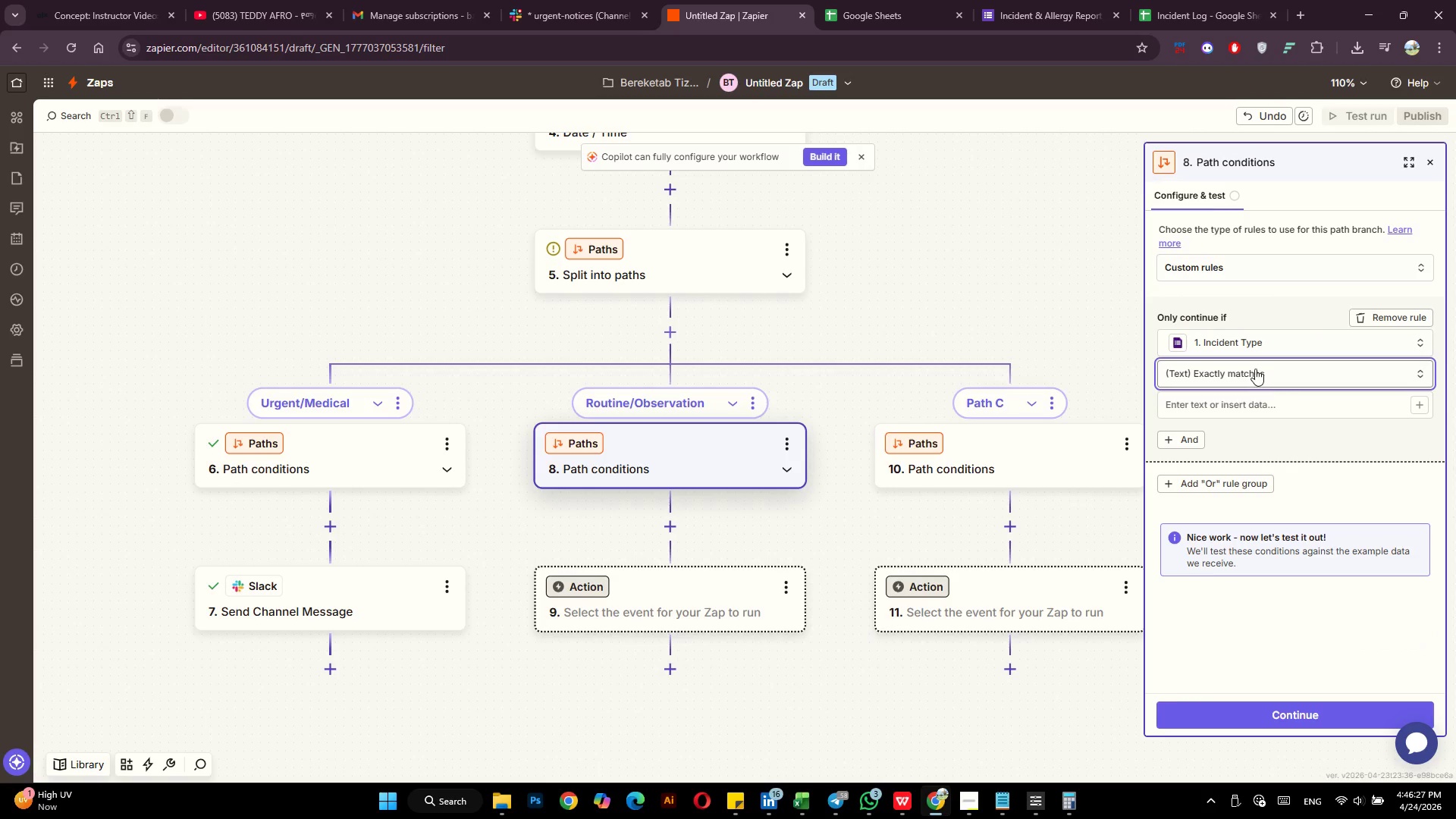 
left_click([1255, 369])
 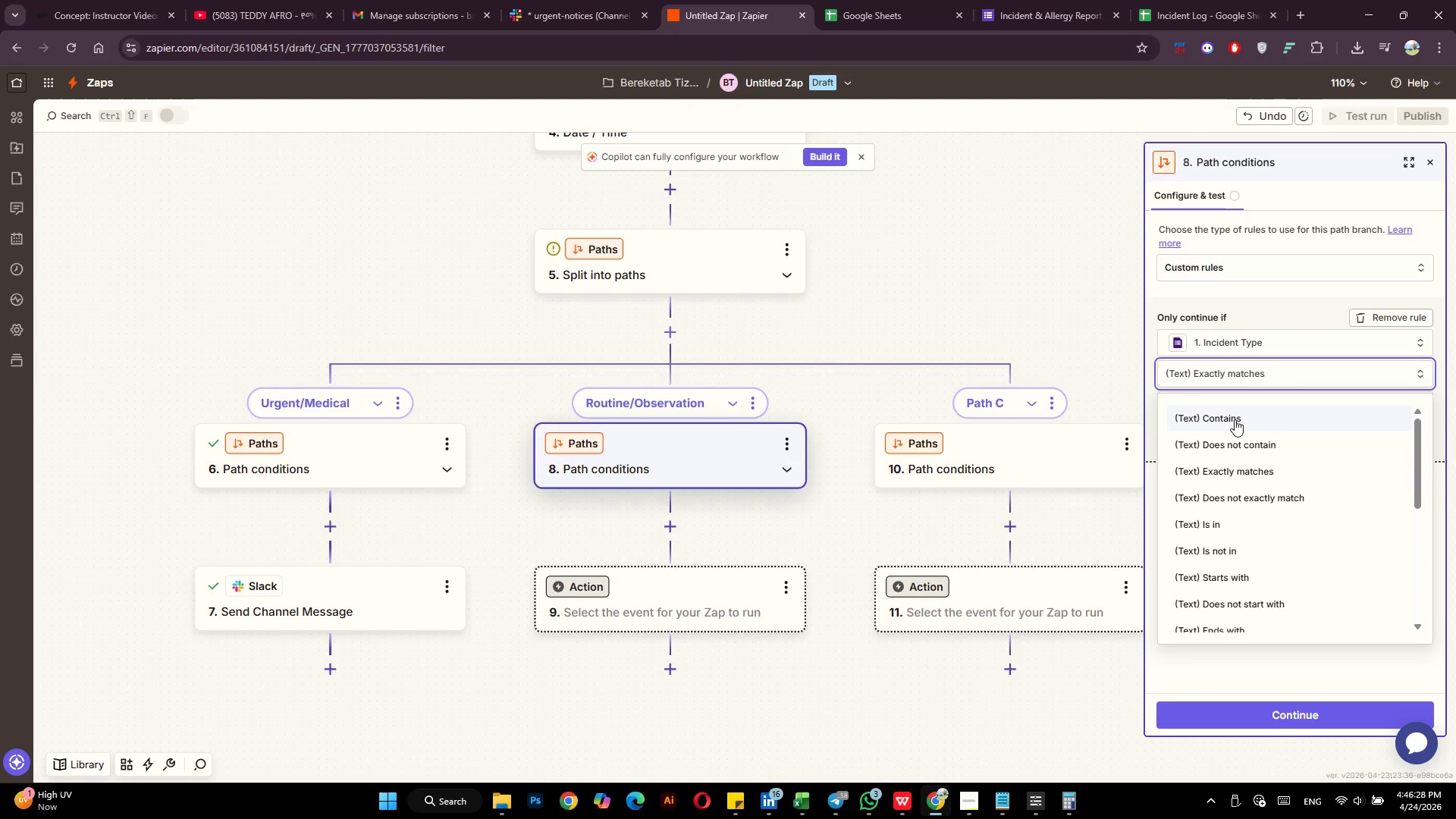 
left_click([1235, 419])
 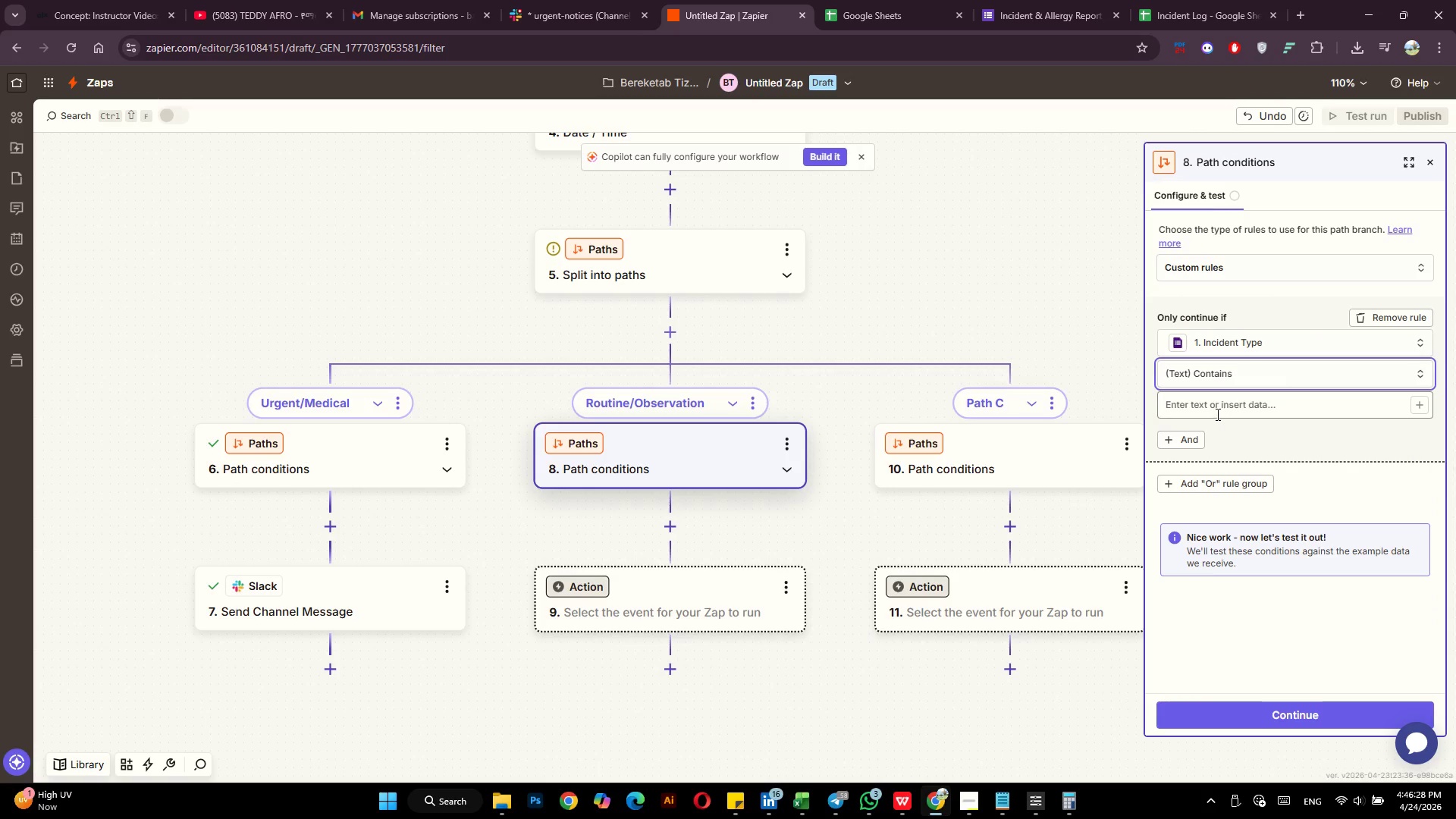 
left_click([1216, 413])
 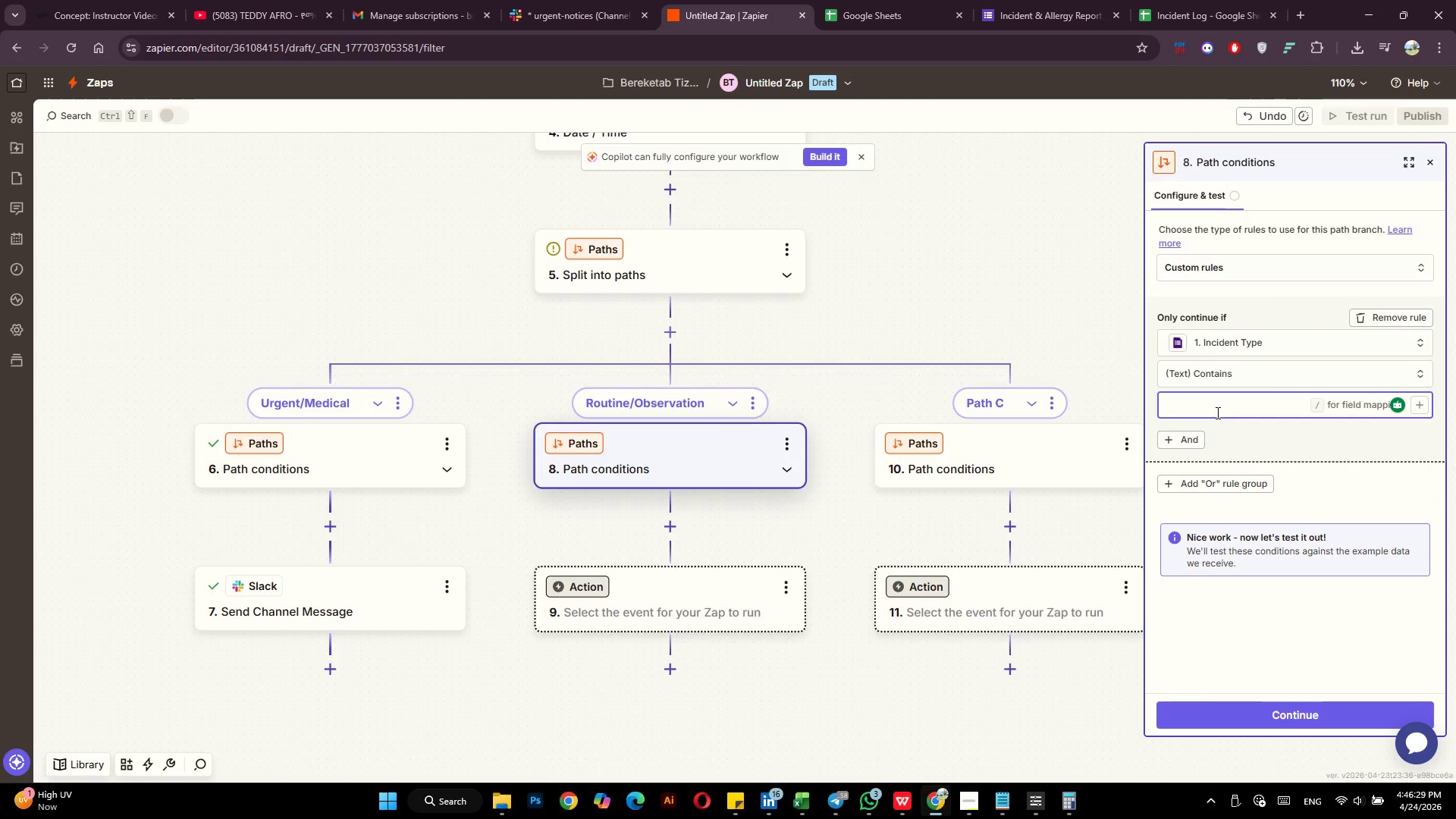 
type(Behavior)
 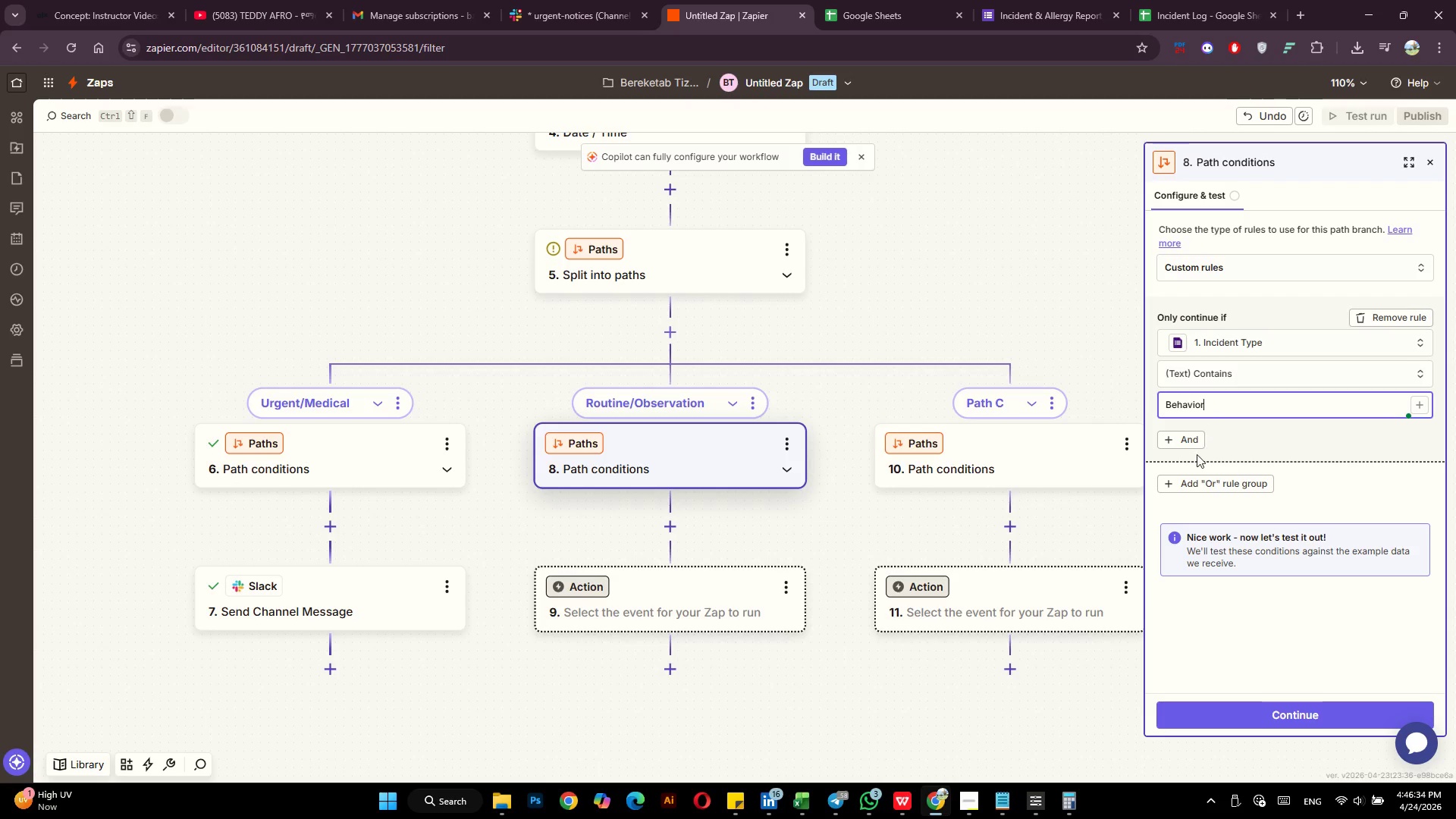 
left_click([1188, 483])
 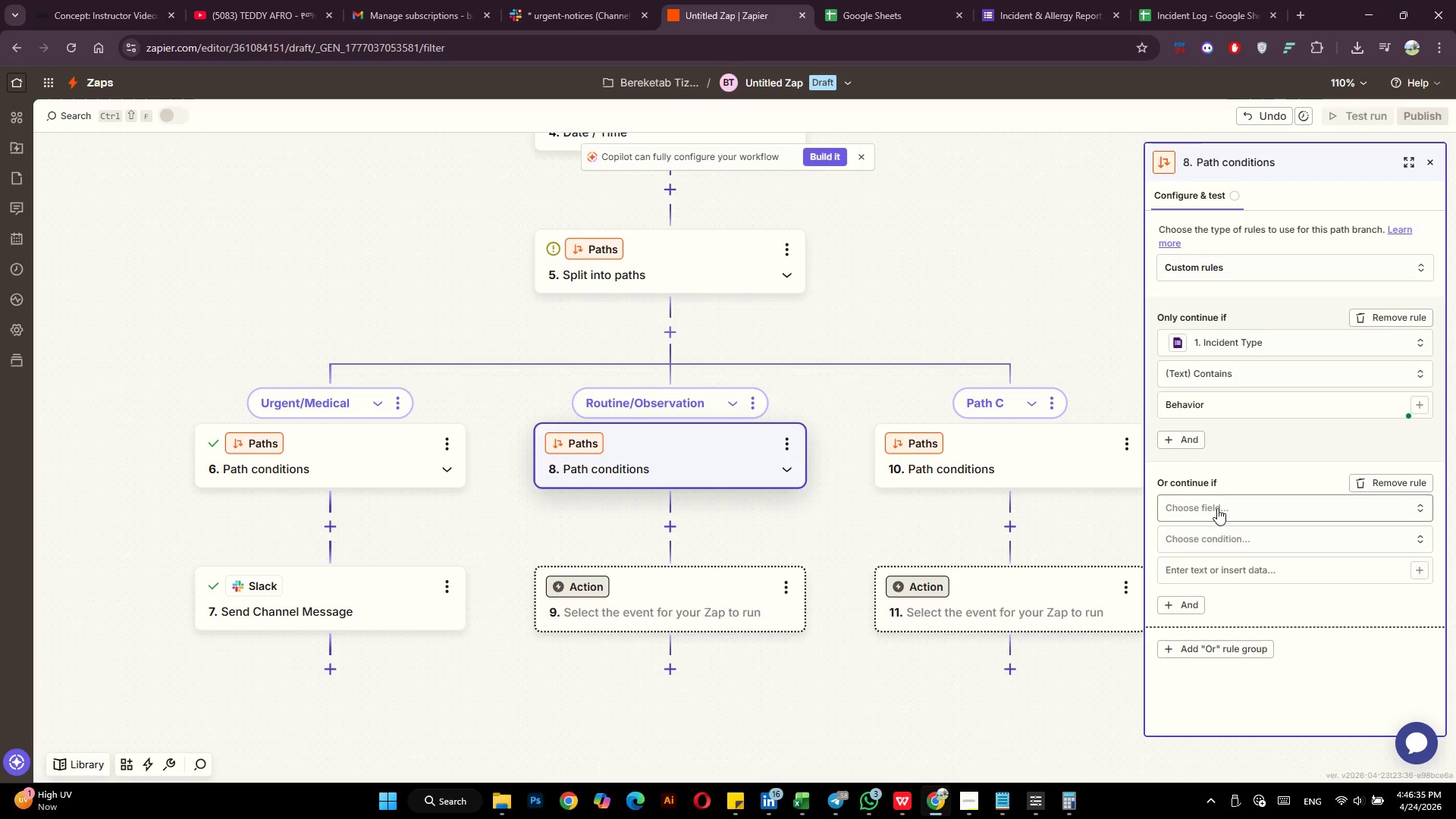 
left_click([1219, 507])
 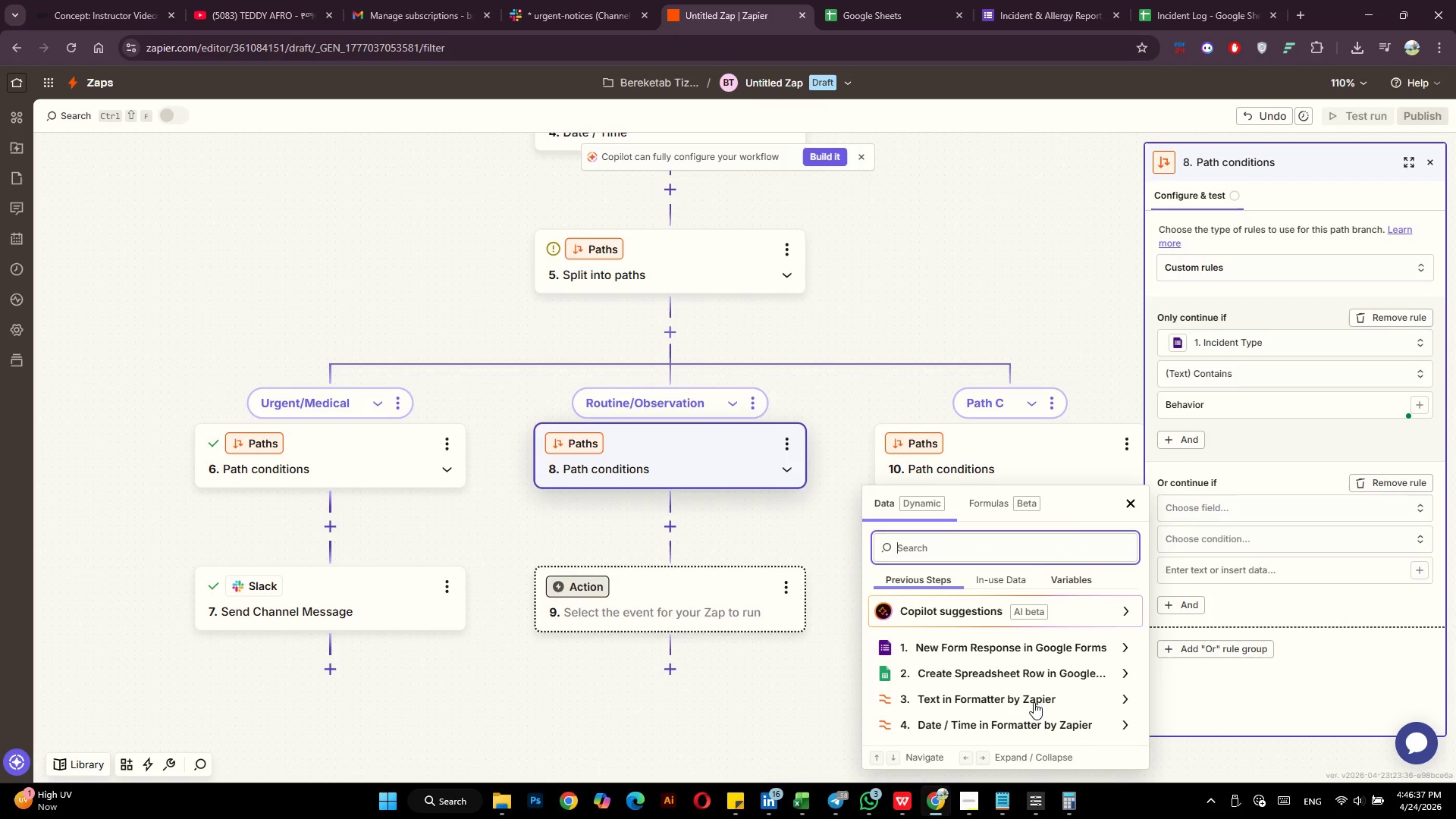 
scroll: coordinate [1034, 702], scroll_direction: down, amount: 5.0
 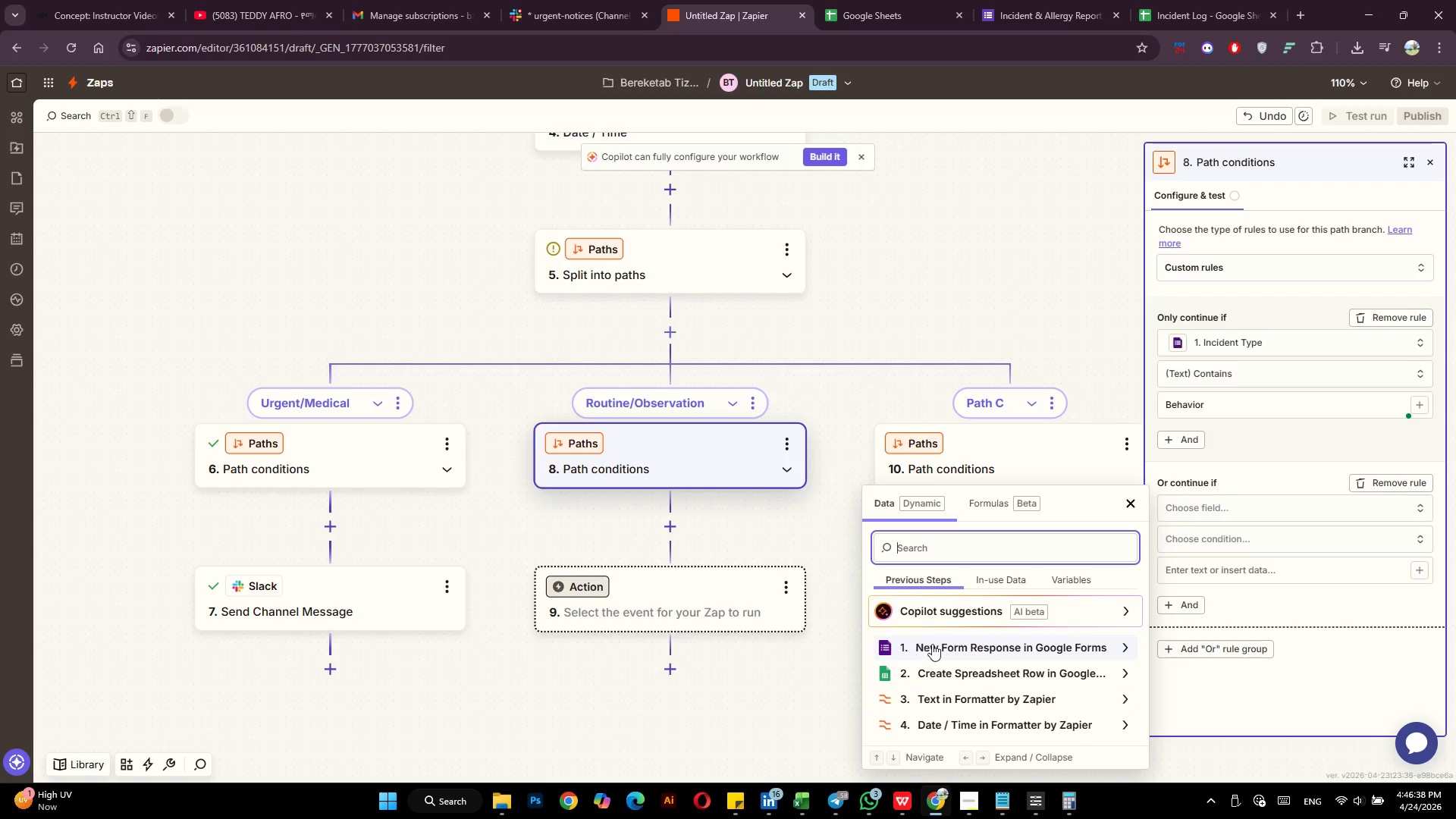 
left_click([934, 644])
 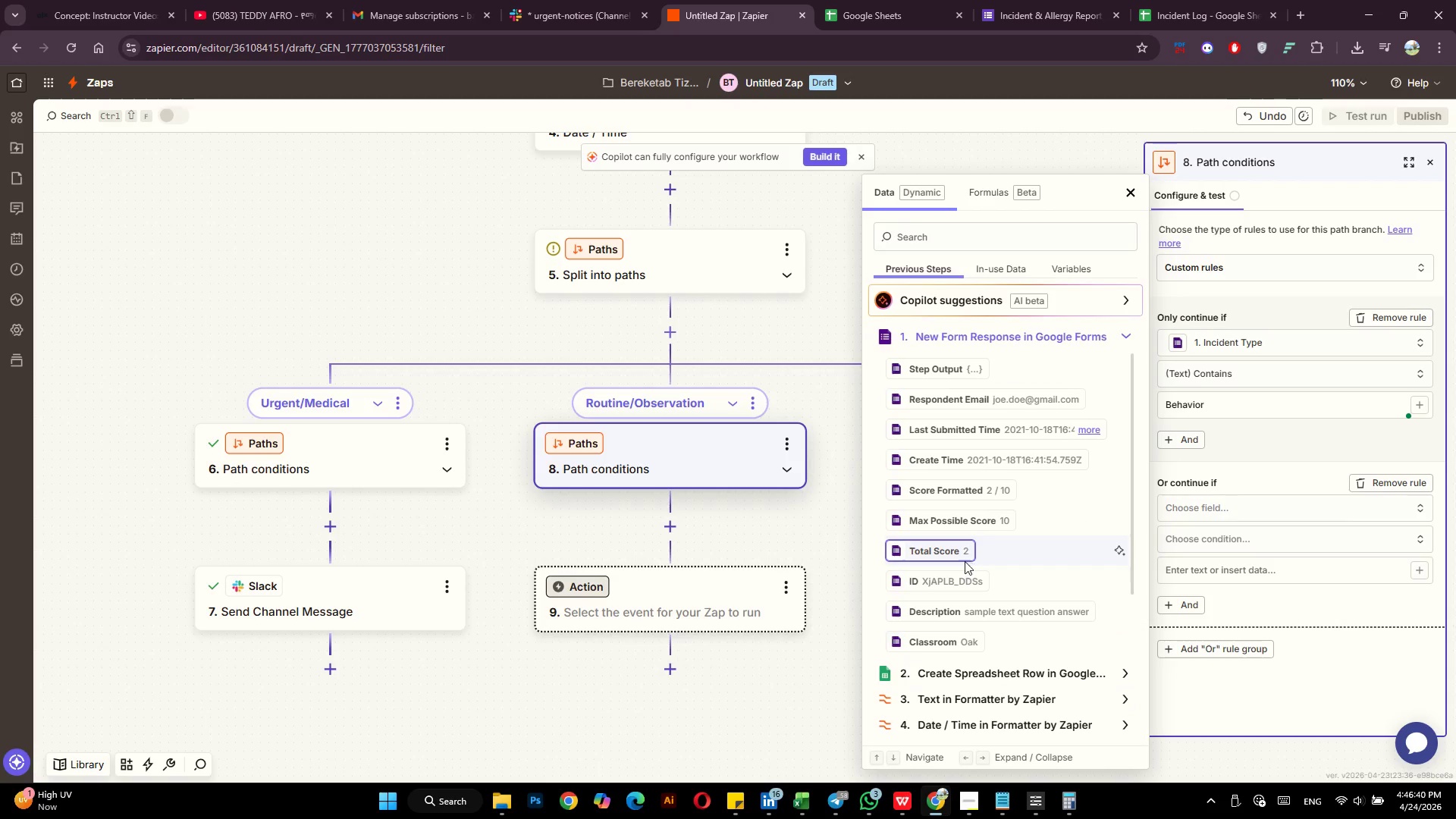 
scroll: coordinate [971, 582], scroll_direction: down, amount: 4.0
 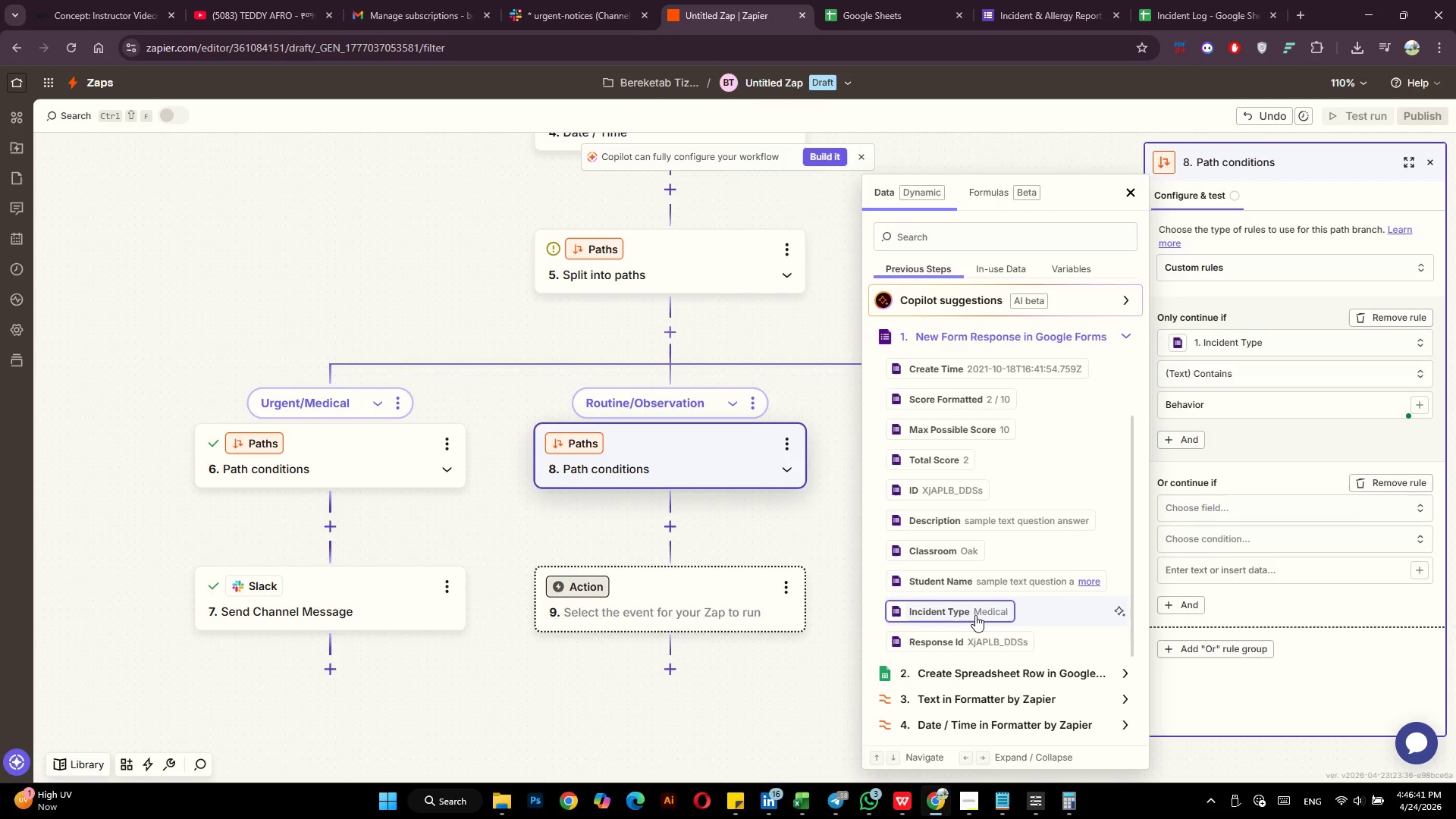 
left_click([975, 615])
 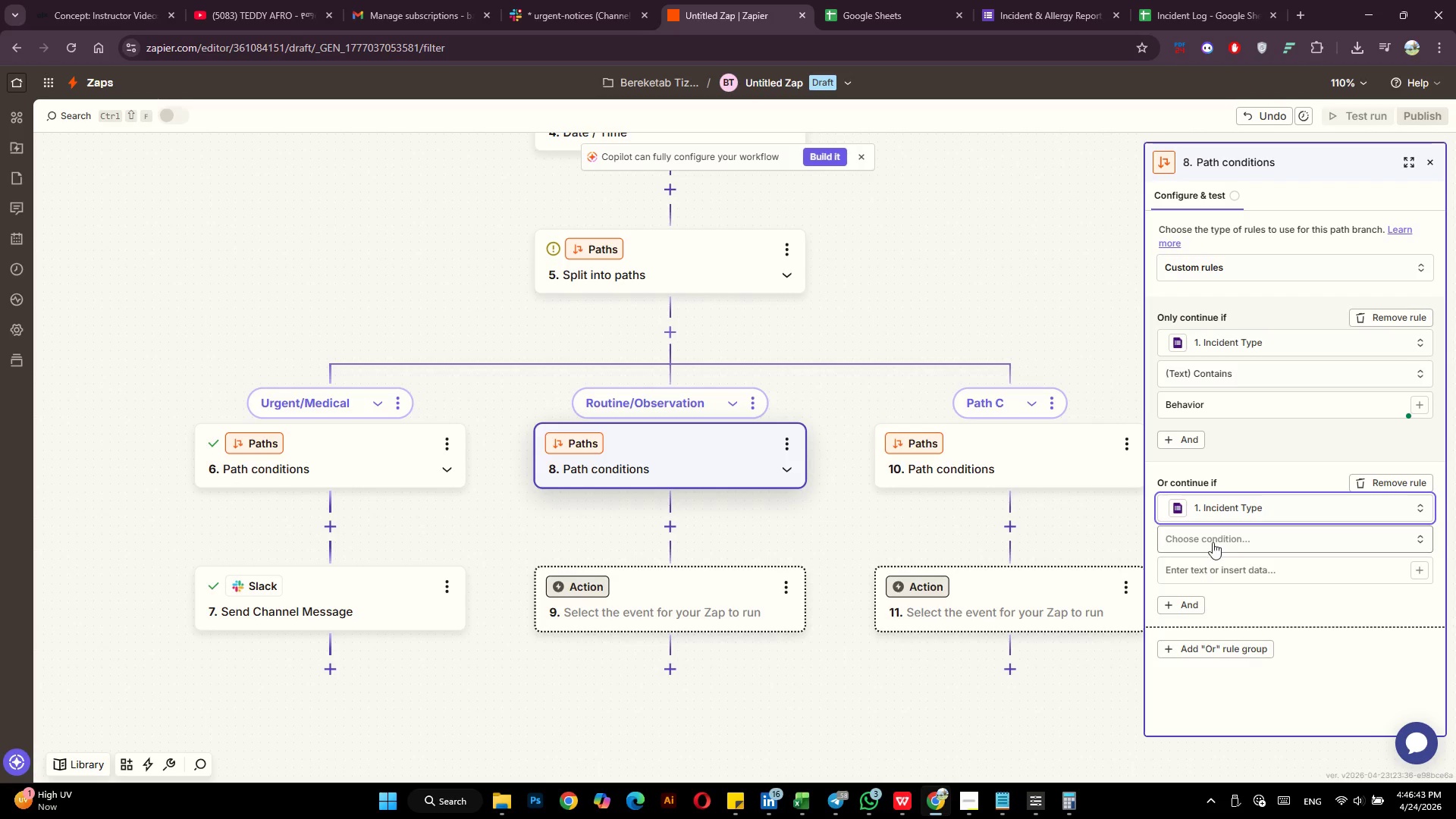 
left_click([1213, 536])
 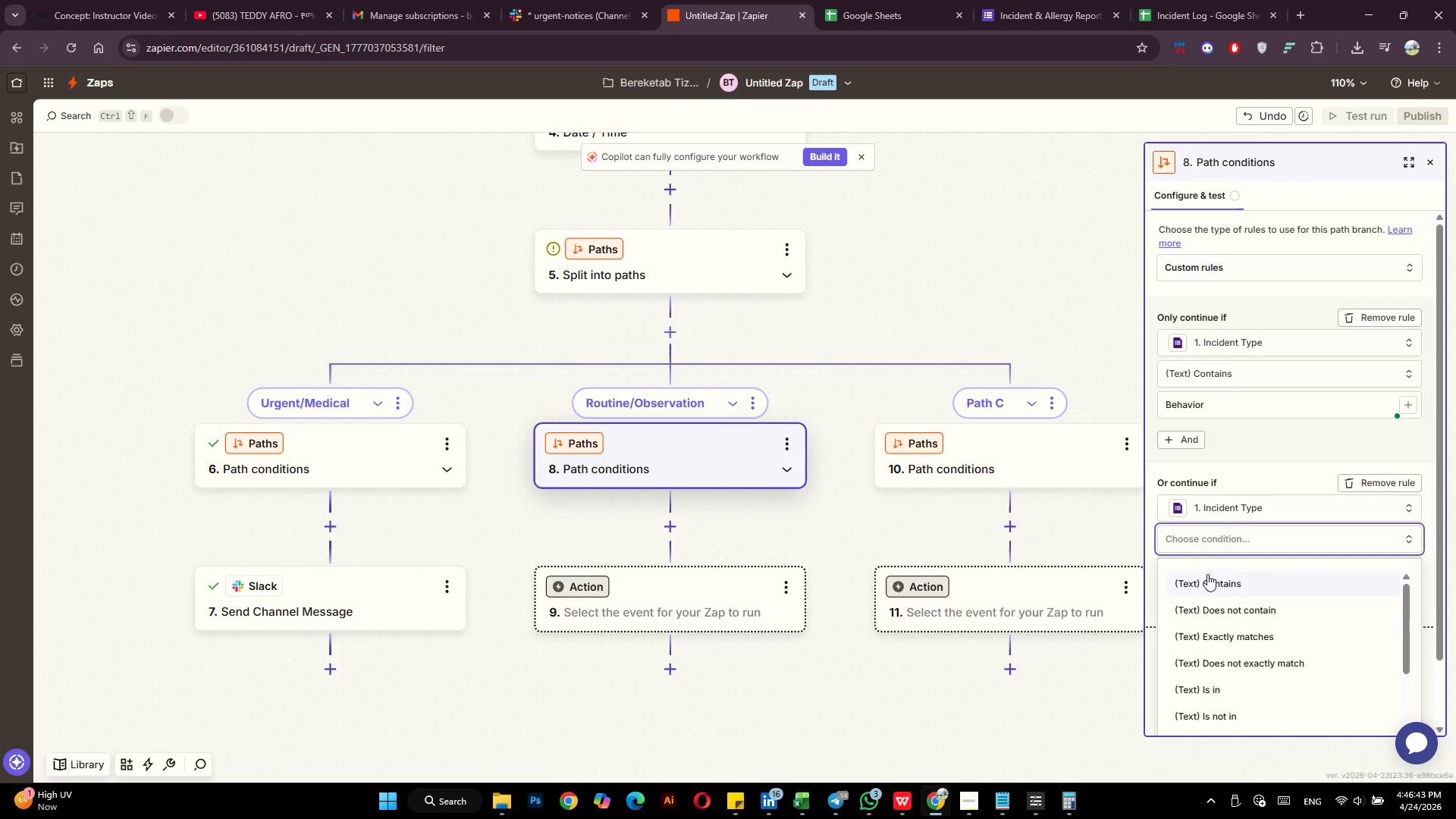 
left_click([1207, 576])
 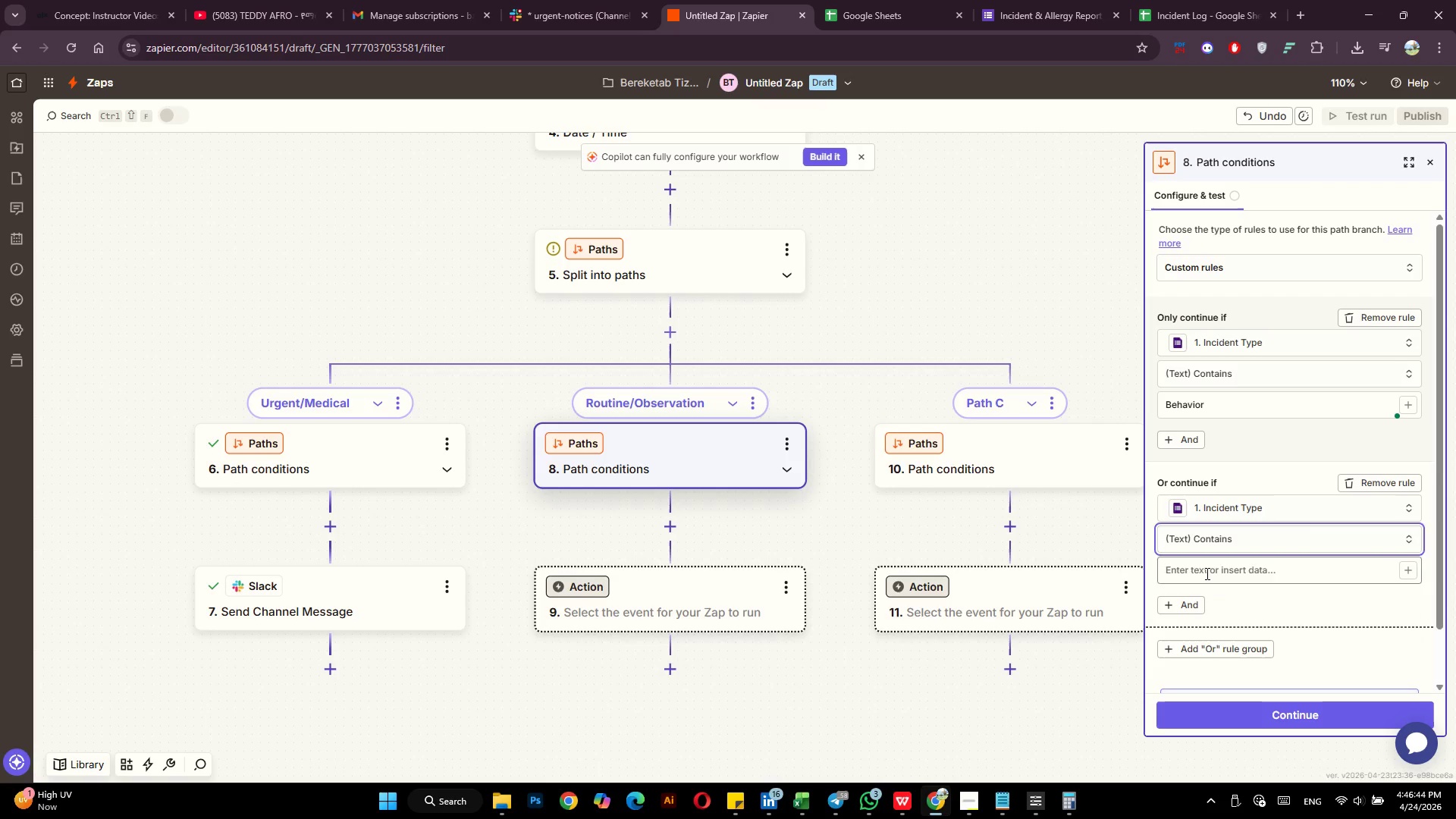 
left_click([1206, 573])
 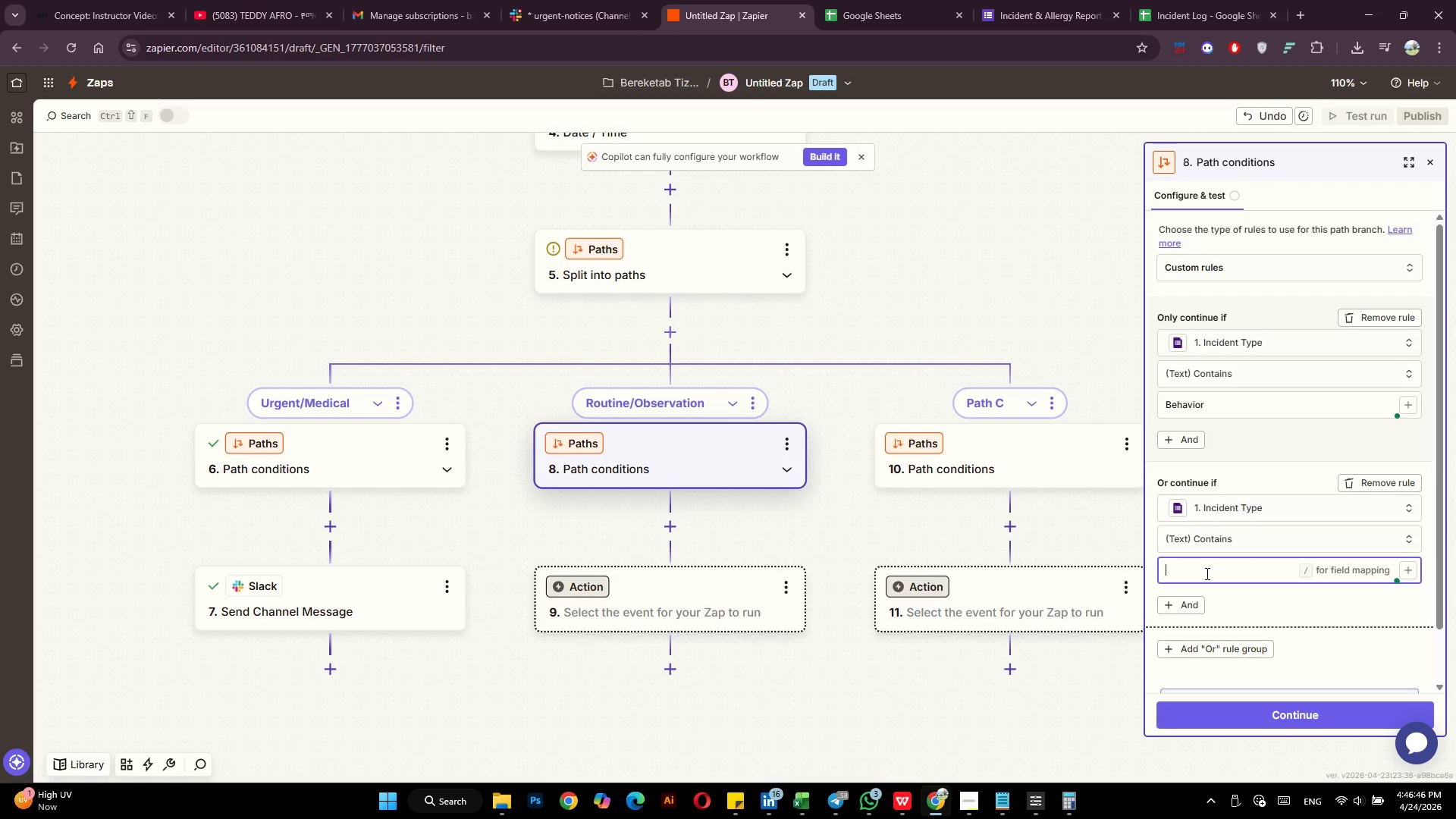 
hold_key(key=ShiftLeft, duration=0.45)
 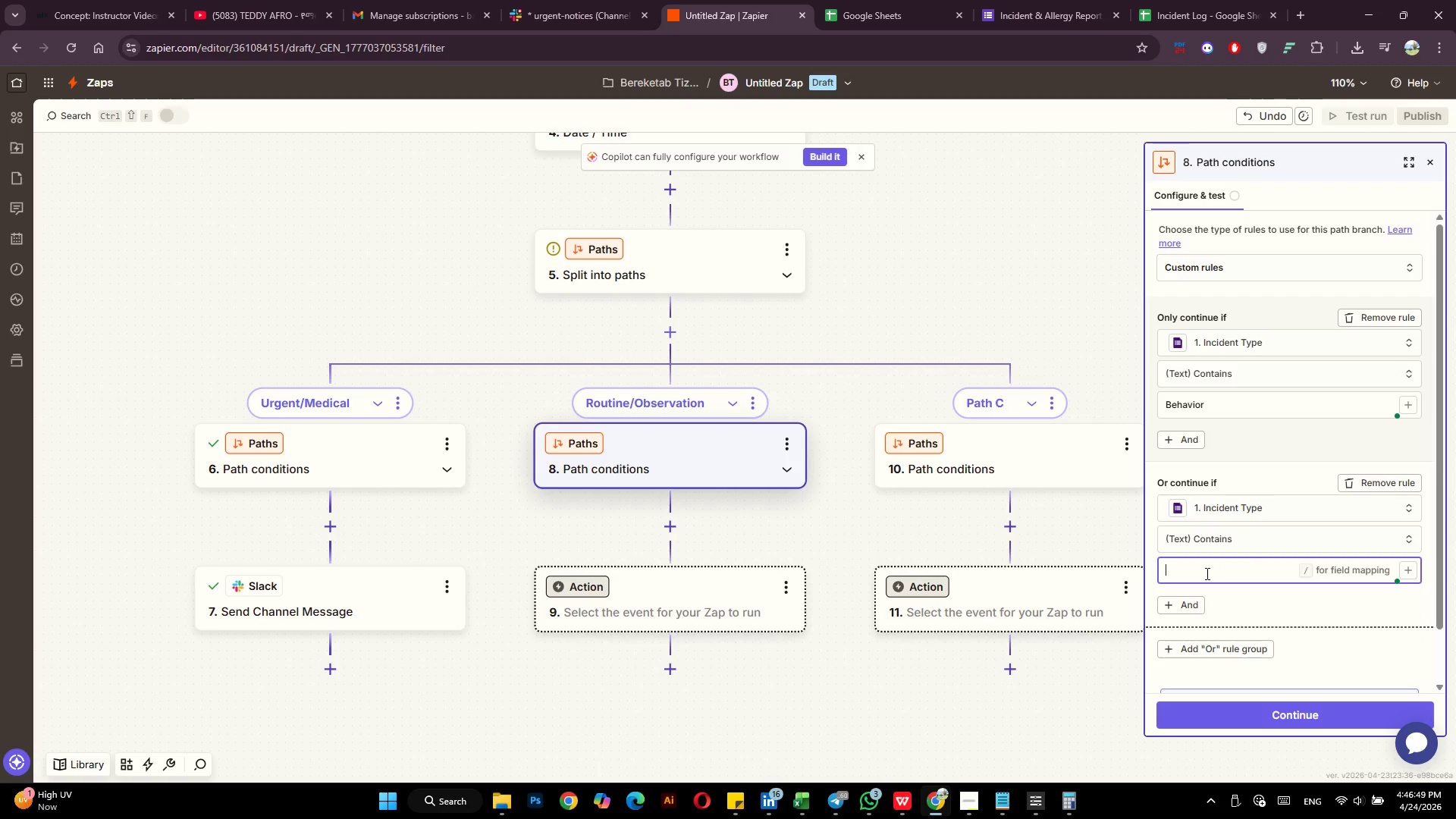 
hold_key(key=ShiftLeft, duration=0.33)
 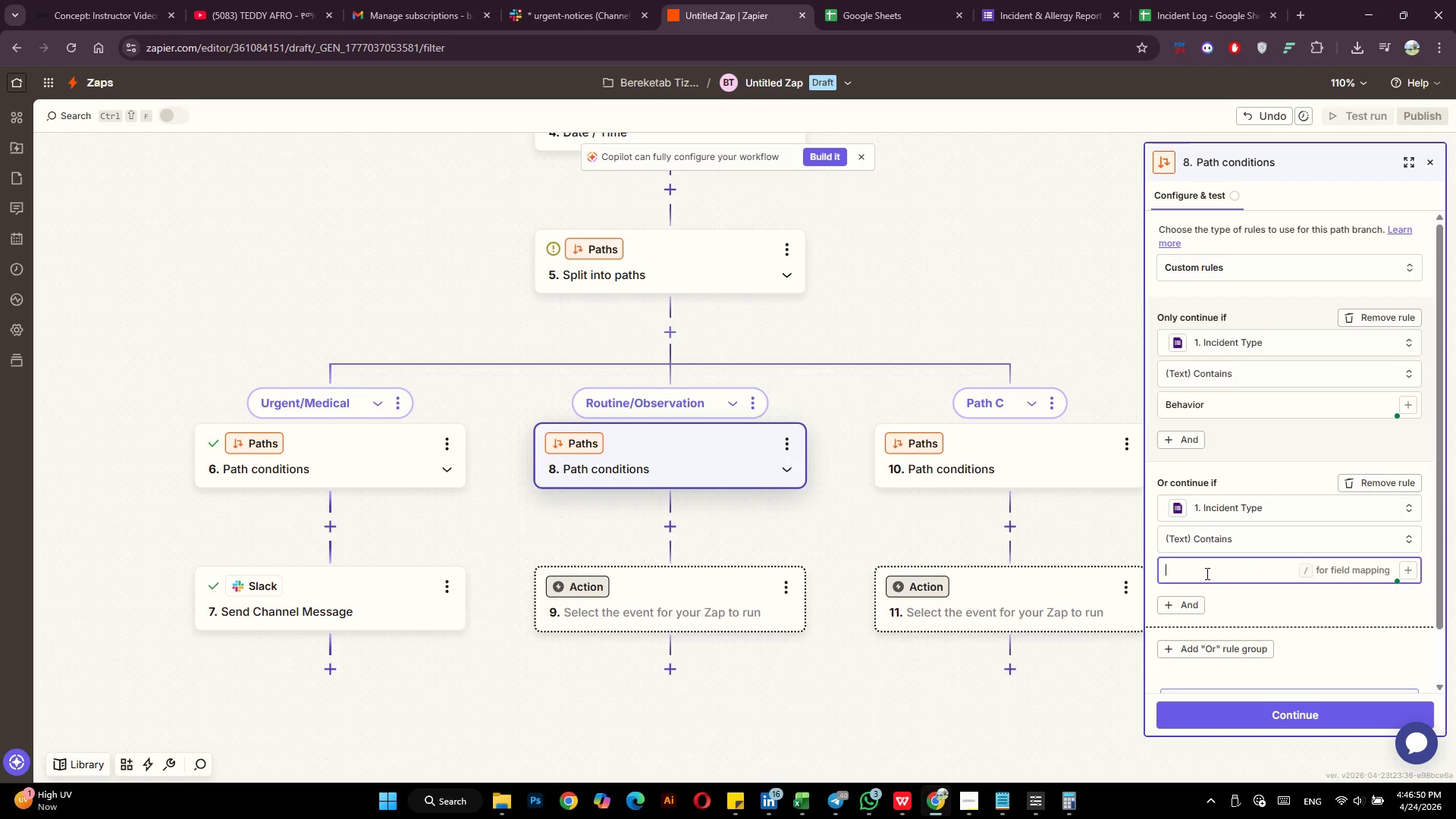 
type(Routie)
 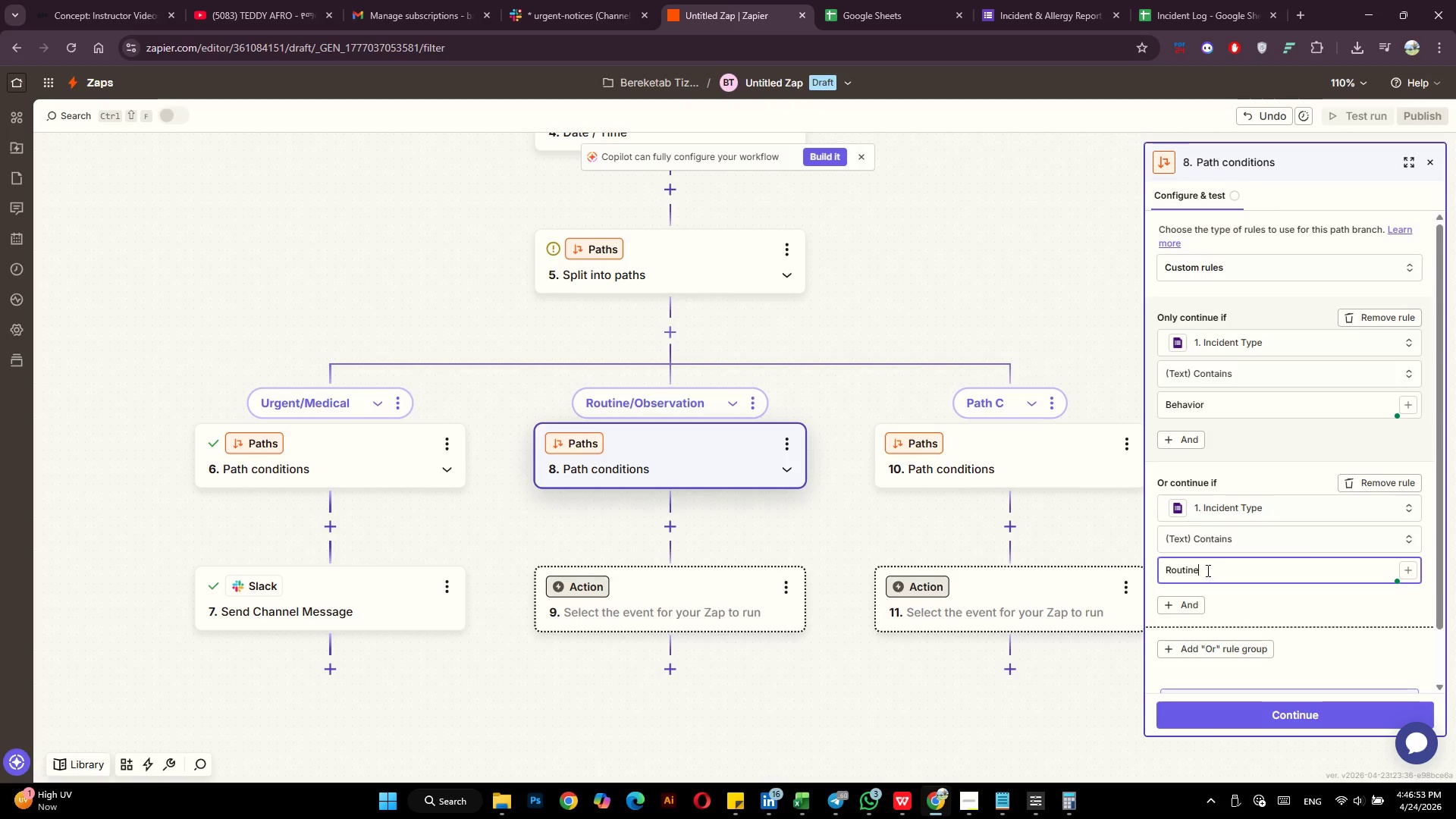 
scroll: coordinate [1210, 573], scroll_direction: down, amount: 4.0
 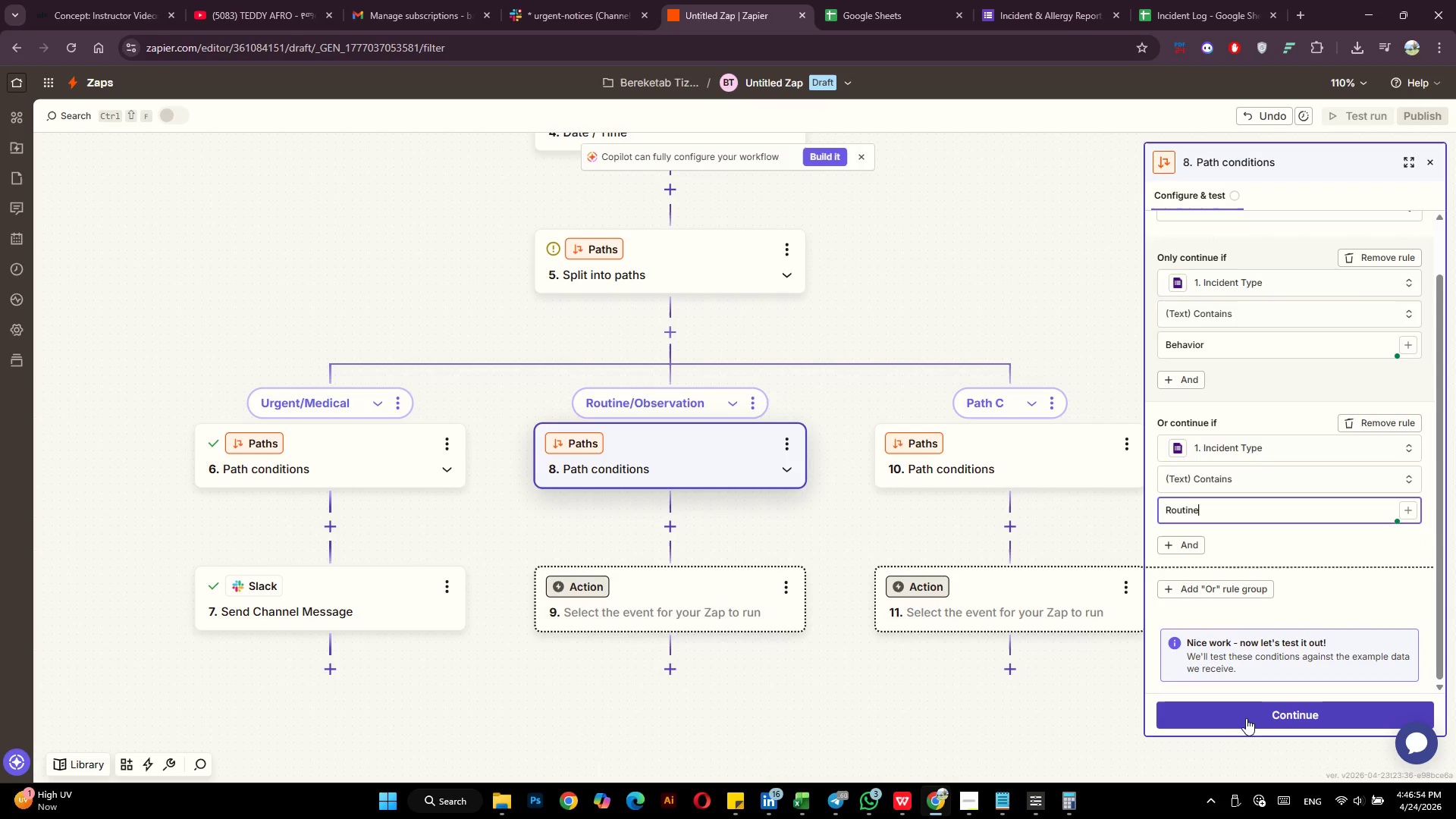 
left_click([1246, 718])
 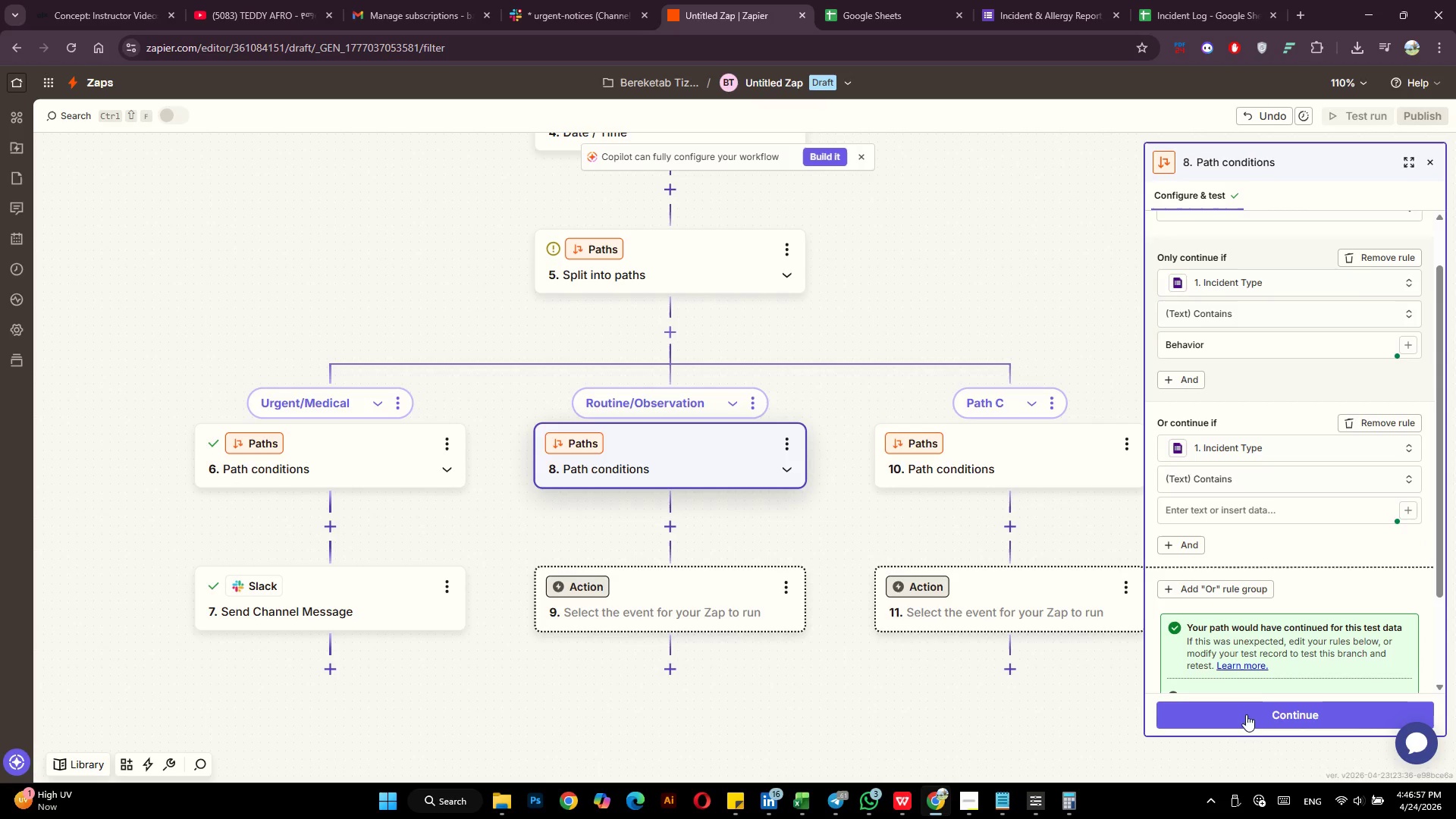 
scroll: coordinate [1317, 588], scroll_direction: down, amount: 4.0
 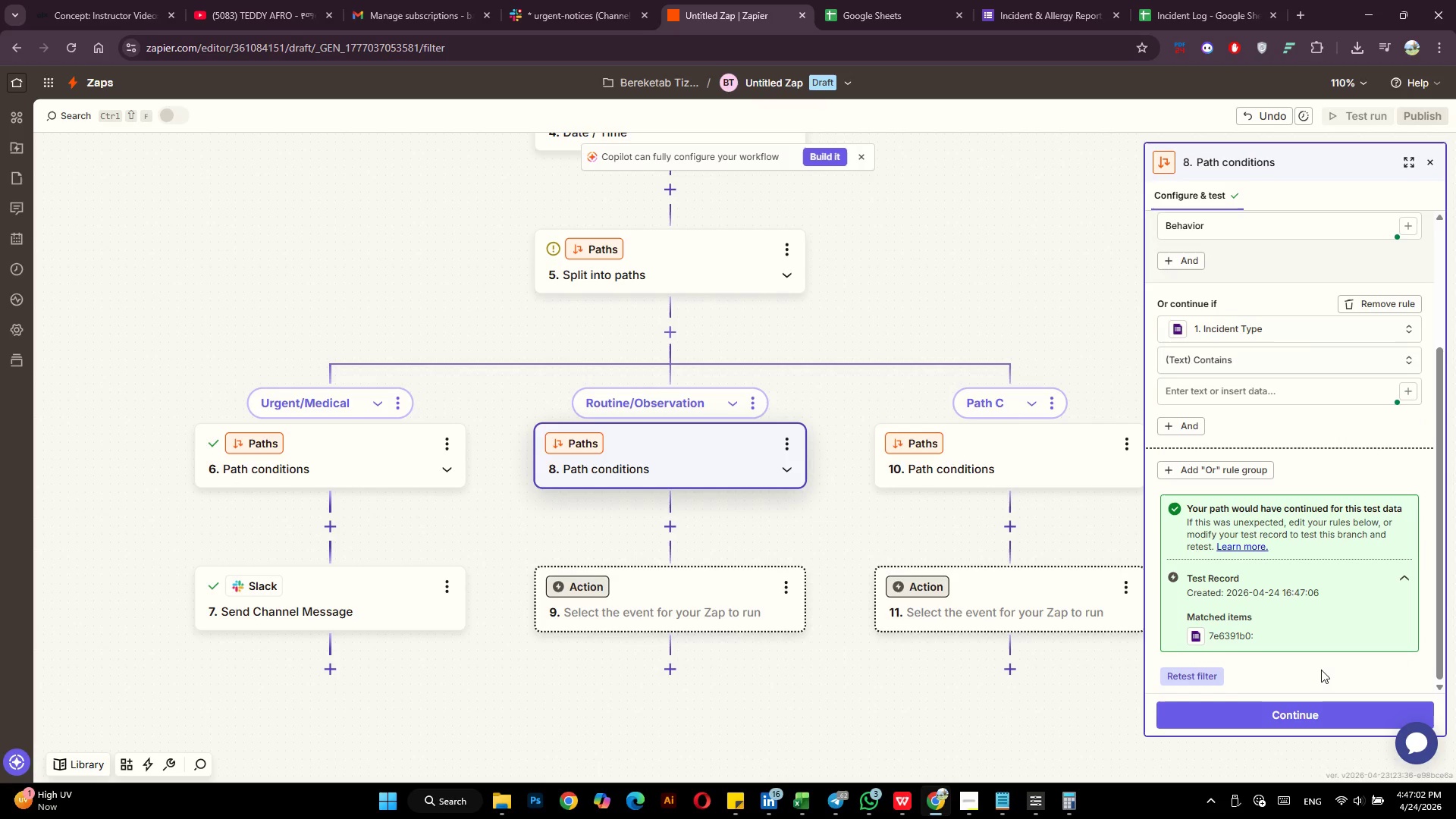 
wait(5.67)
 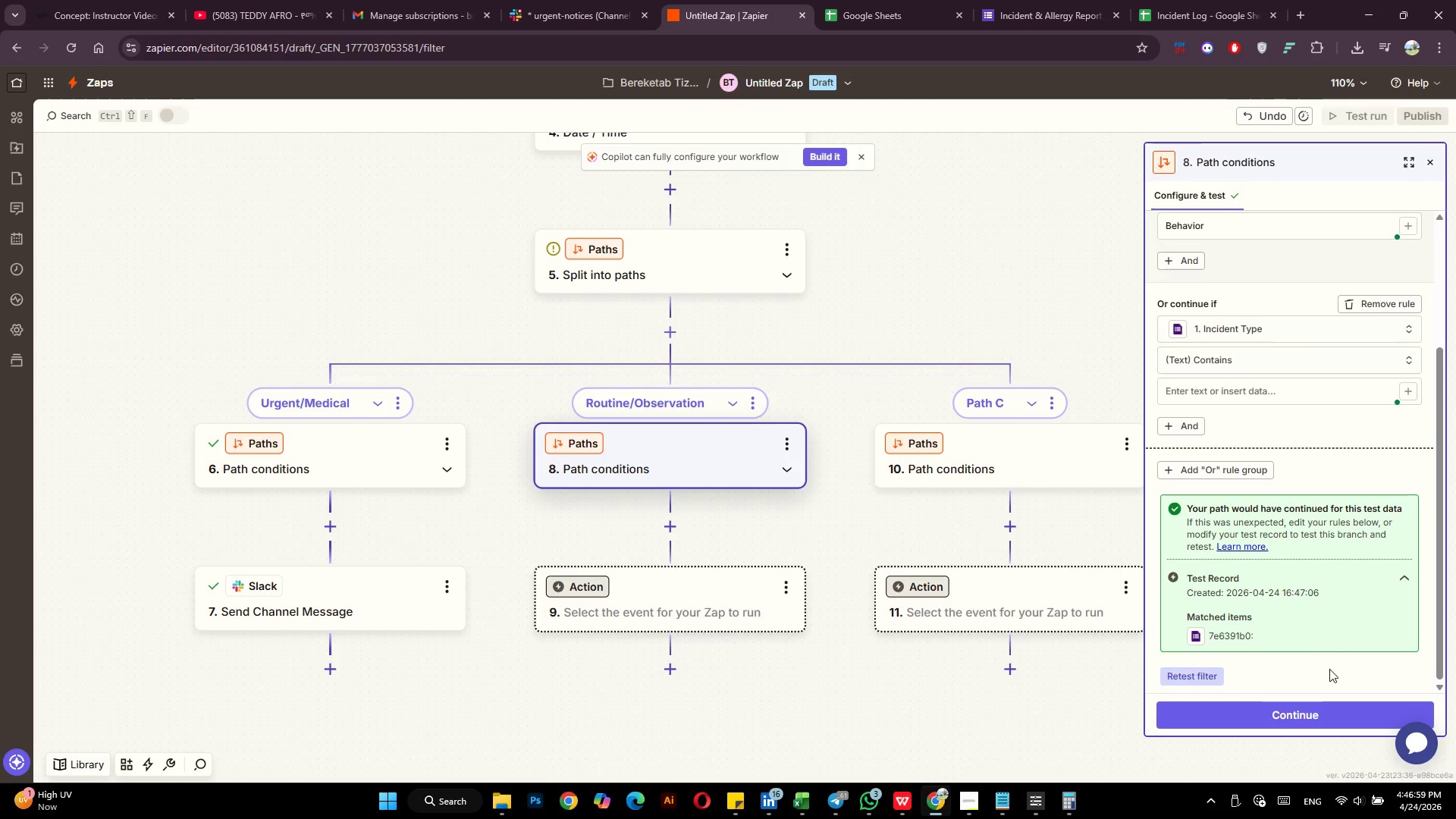 
scroll: coordinate [1270, 469], scroll_direction: up, amount: 2.0
 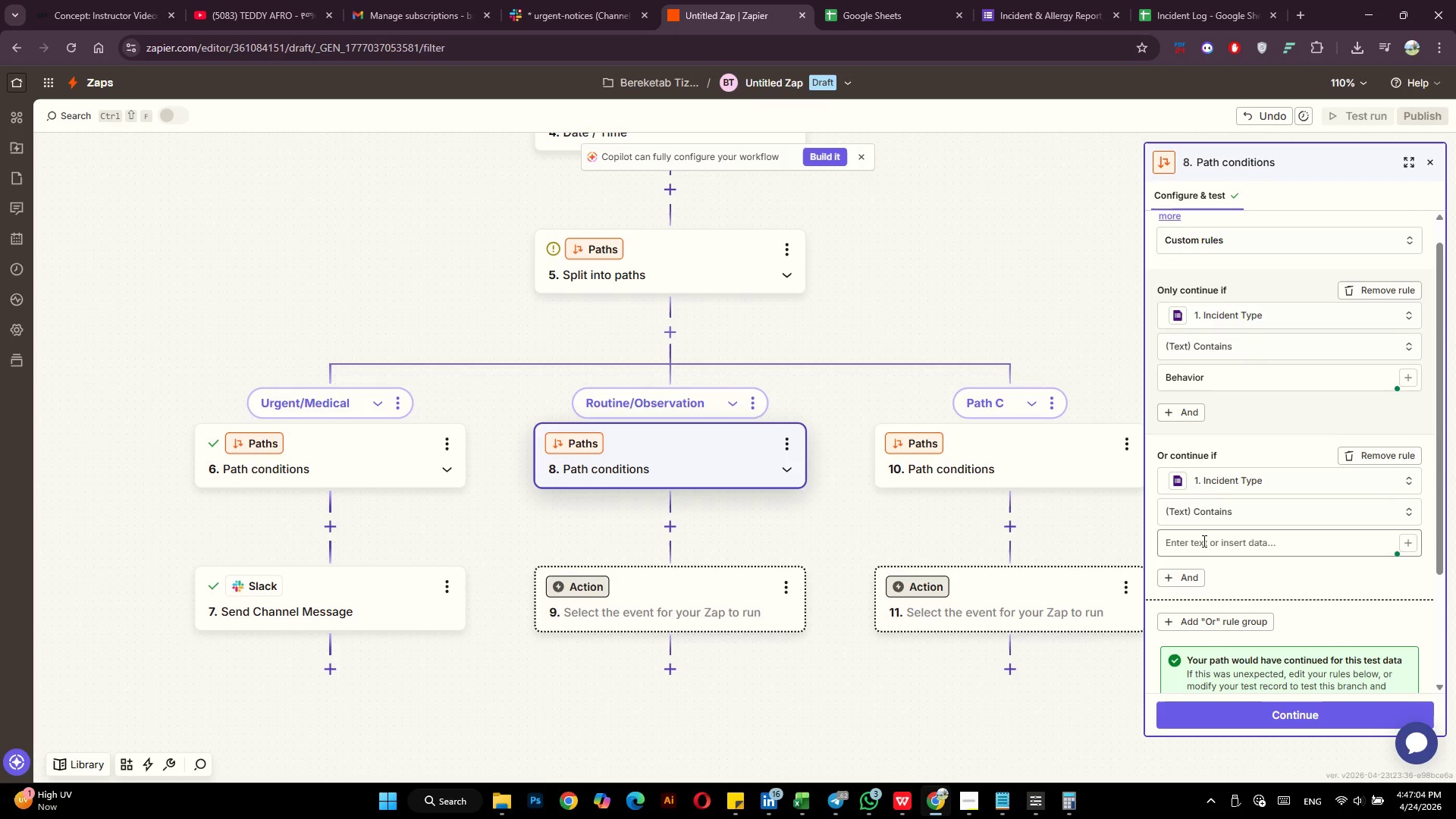 
left_click([1203, 541])
 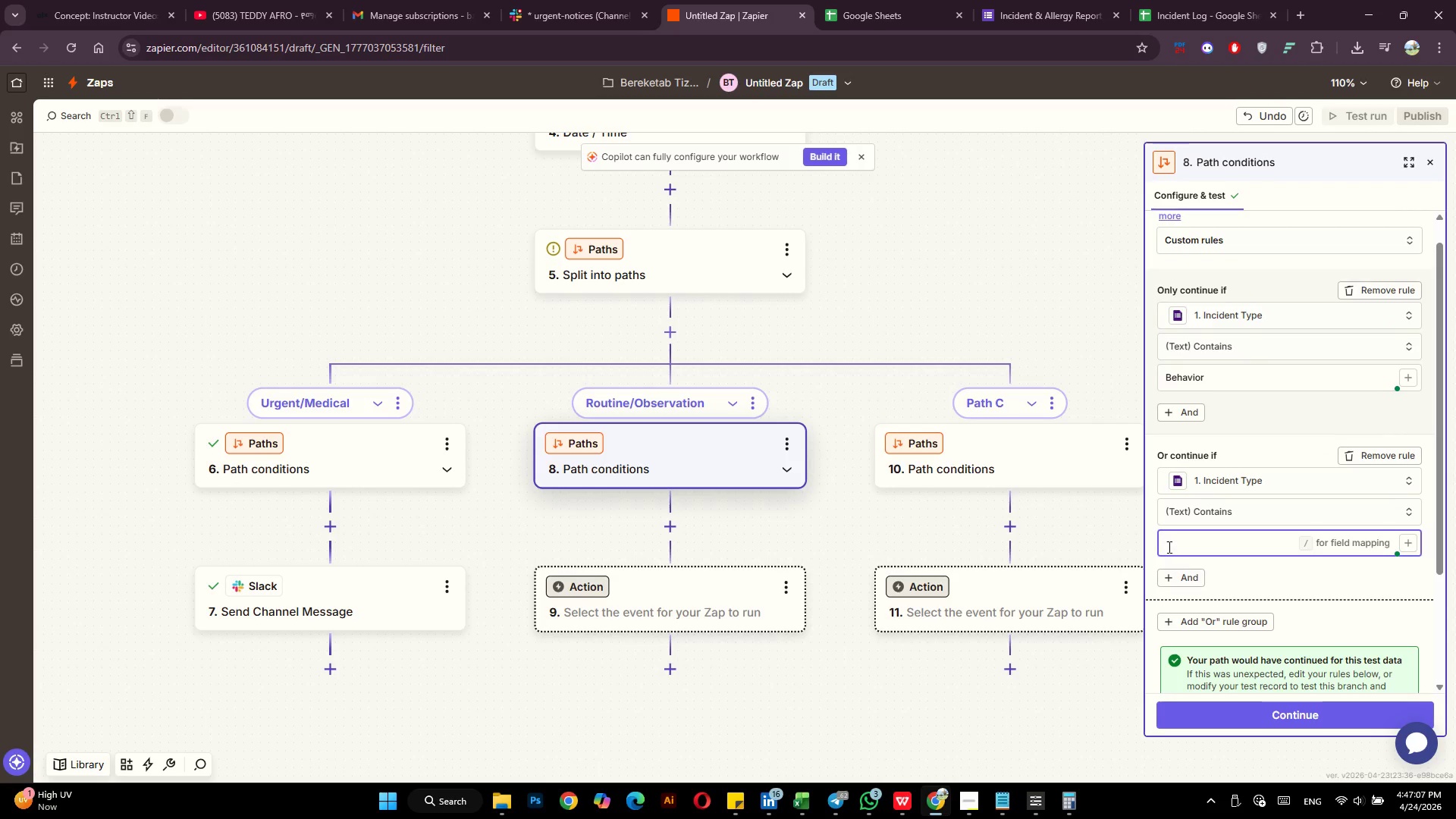 
left_click([1167, 543])
 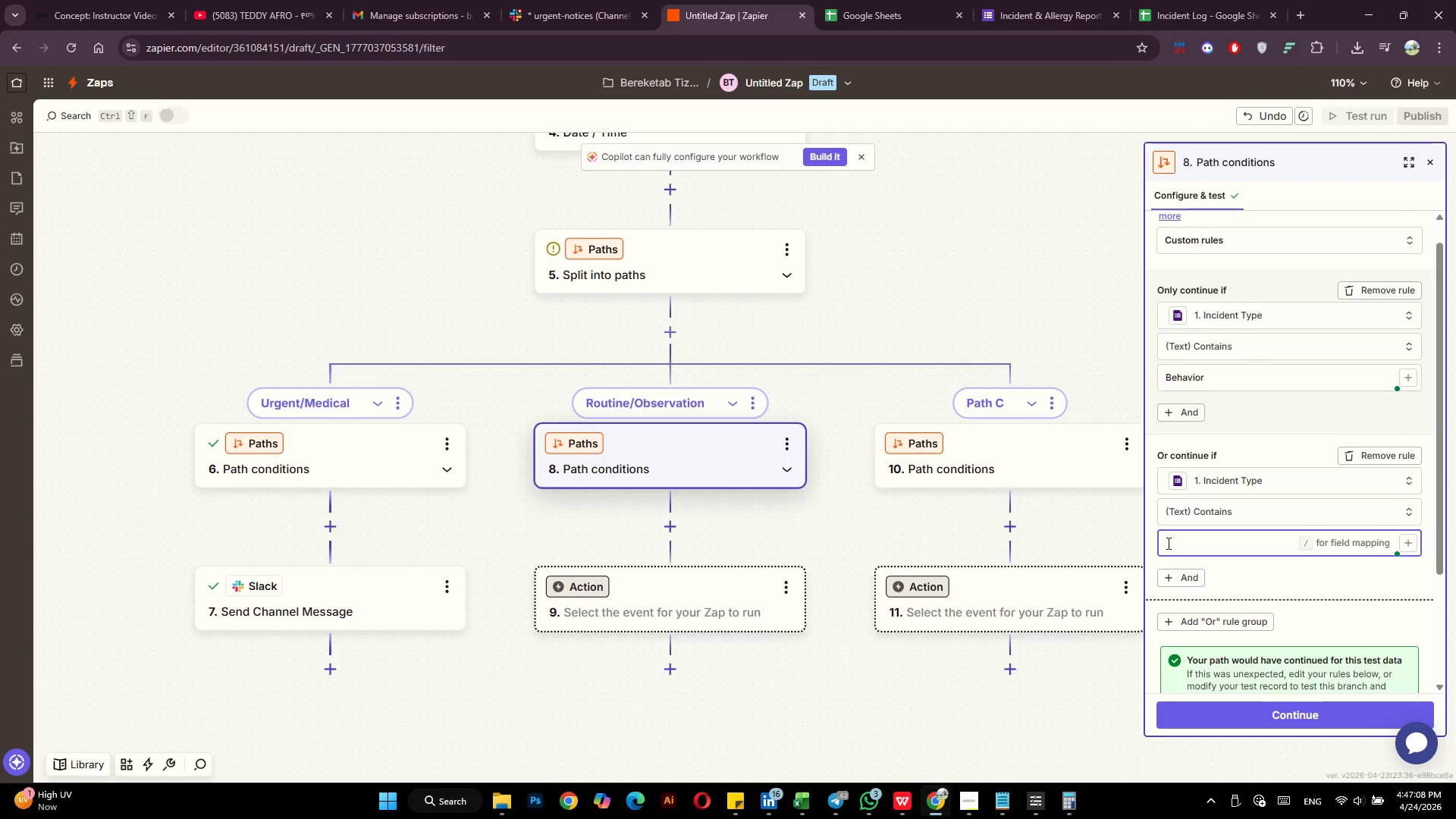 
type(Routine)
 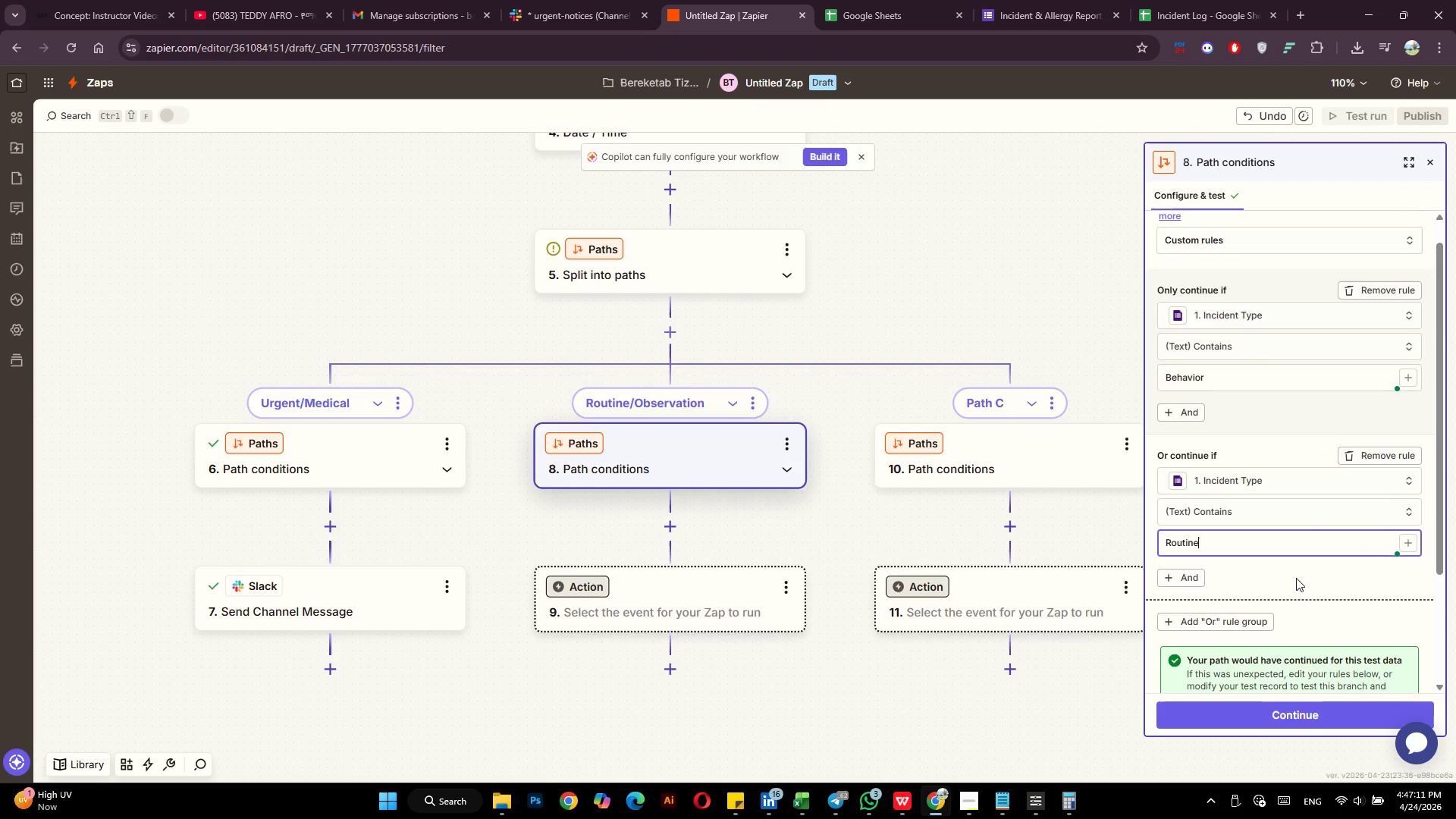 
left_click([1297, 579])
 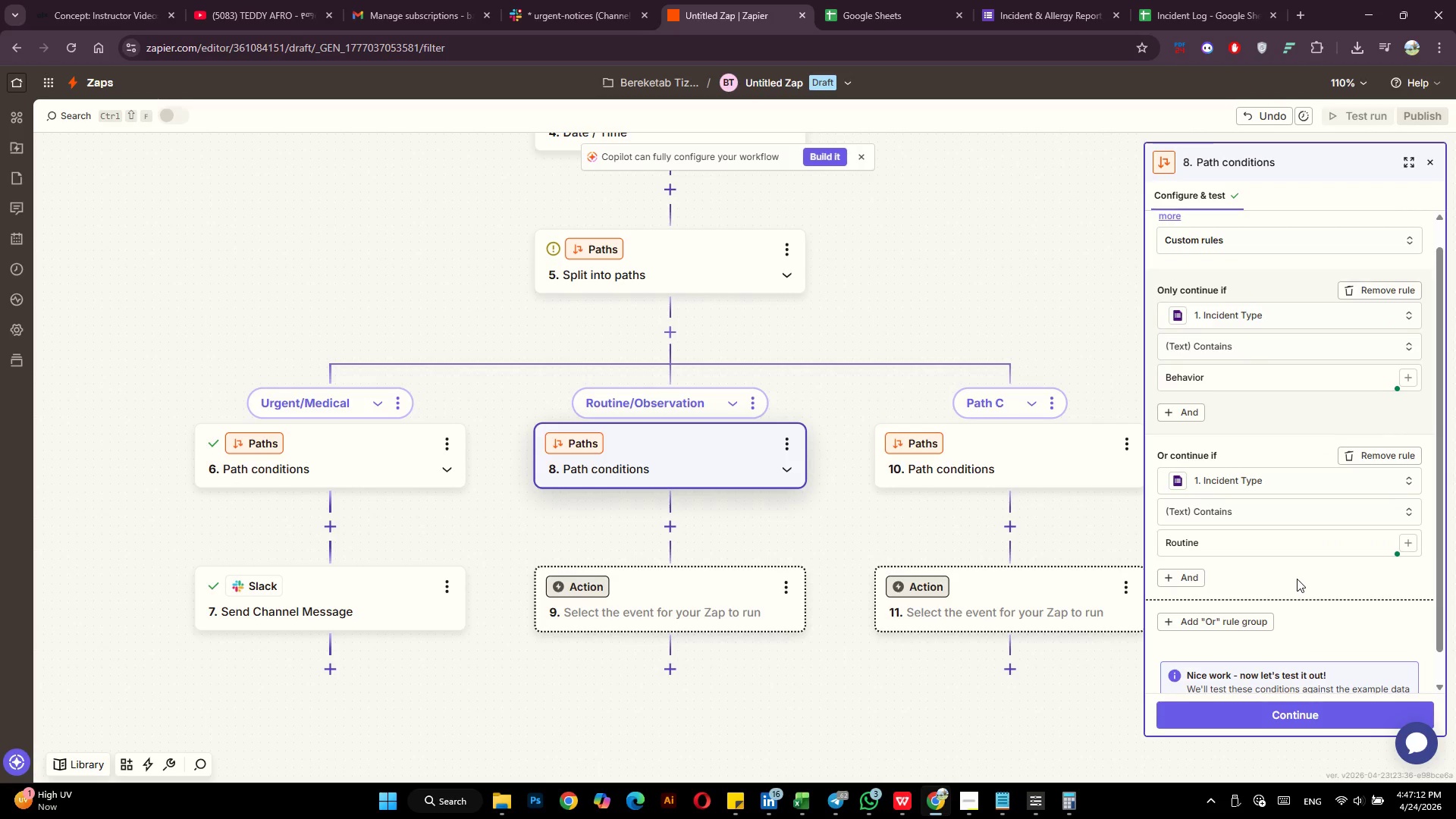 
scroll: coordinate [1297, 579], scroll_direction: down, amount: 4.0
 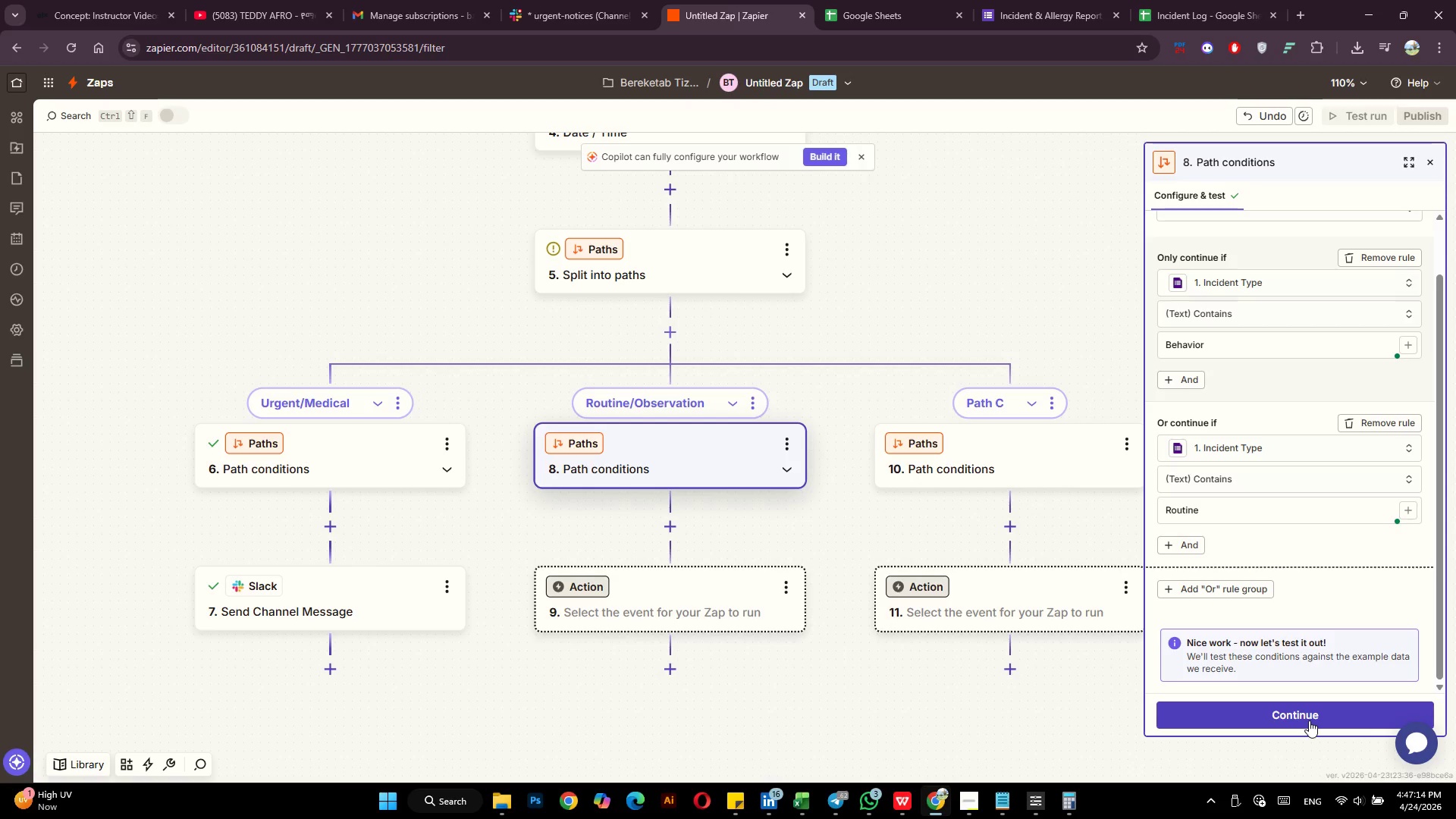 
left_click([1309, 720])
 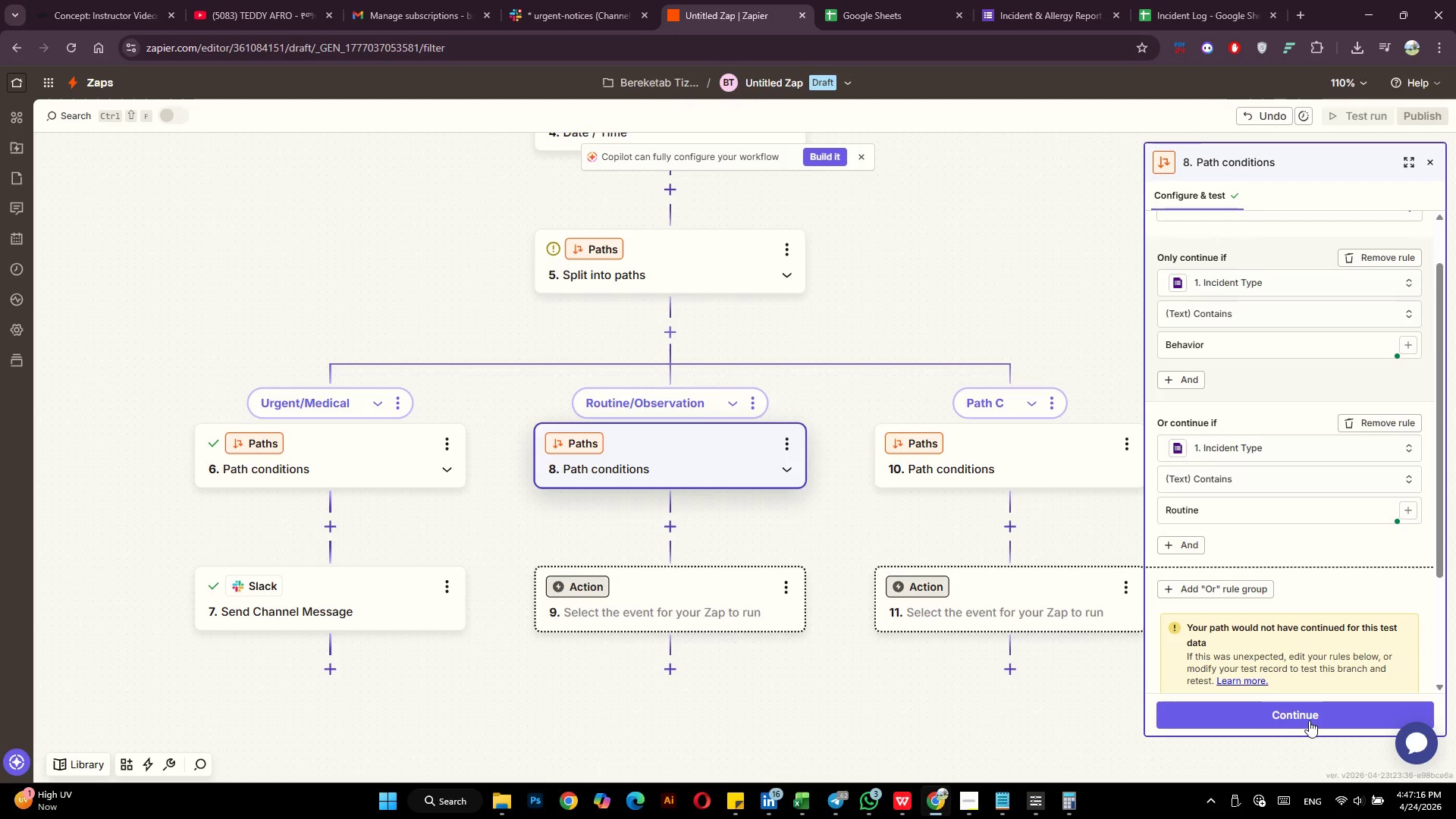 
scroll: coordinate [1309, 623], scroll_direction: down, amount: 5.0
 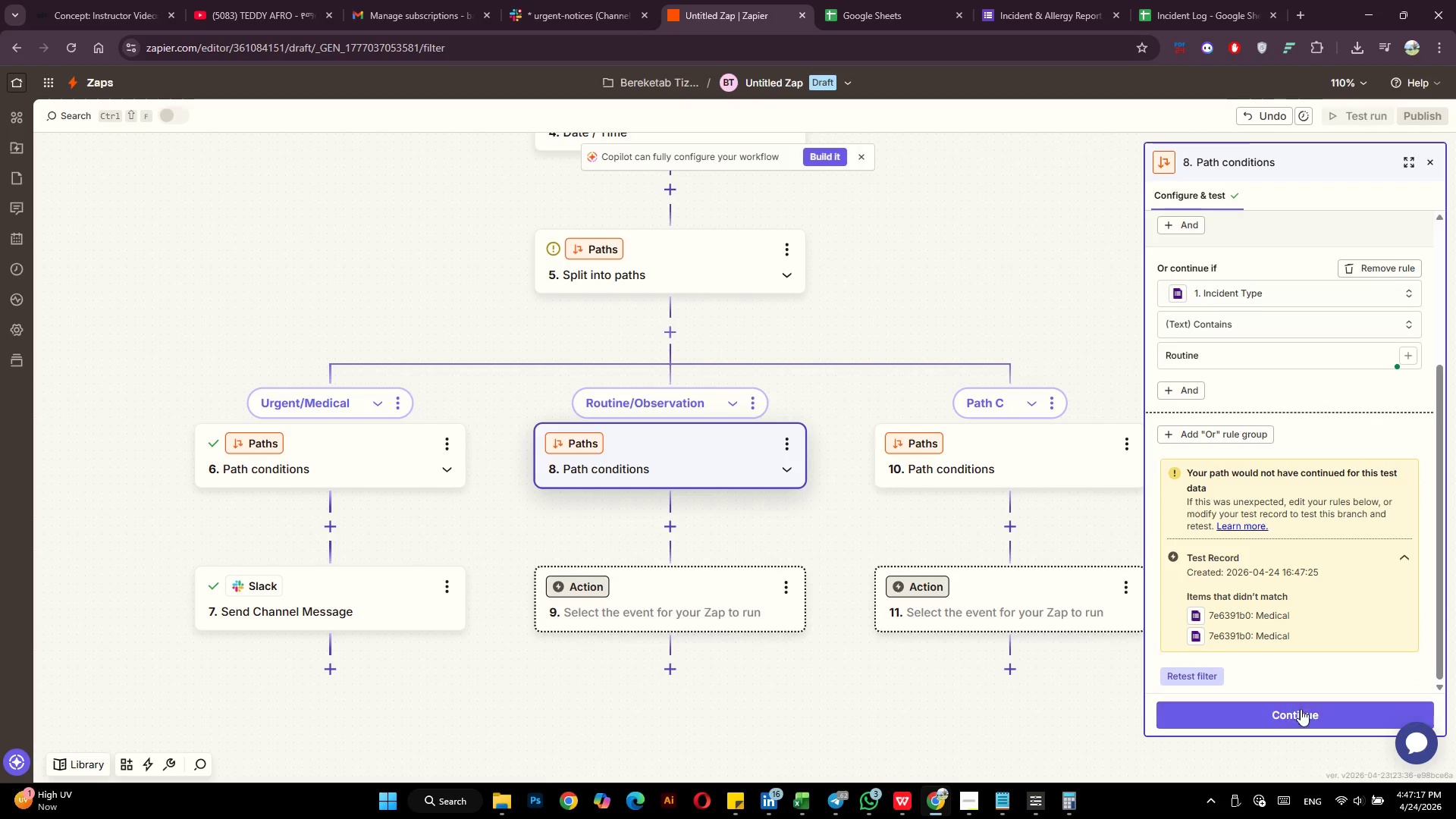 
left_click([1301, 709])
 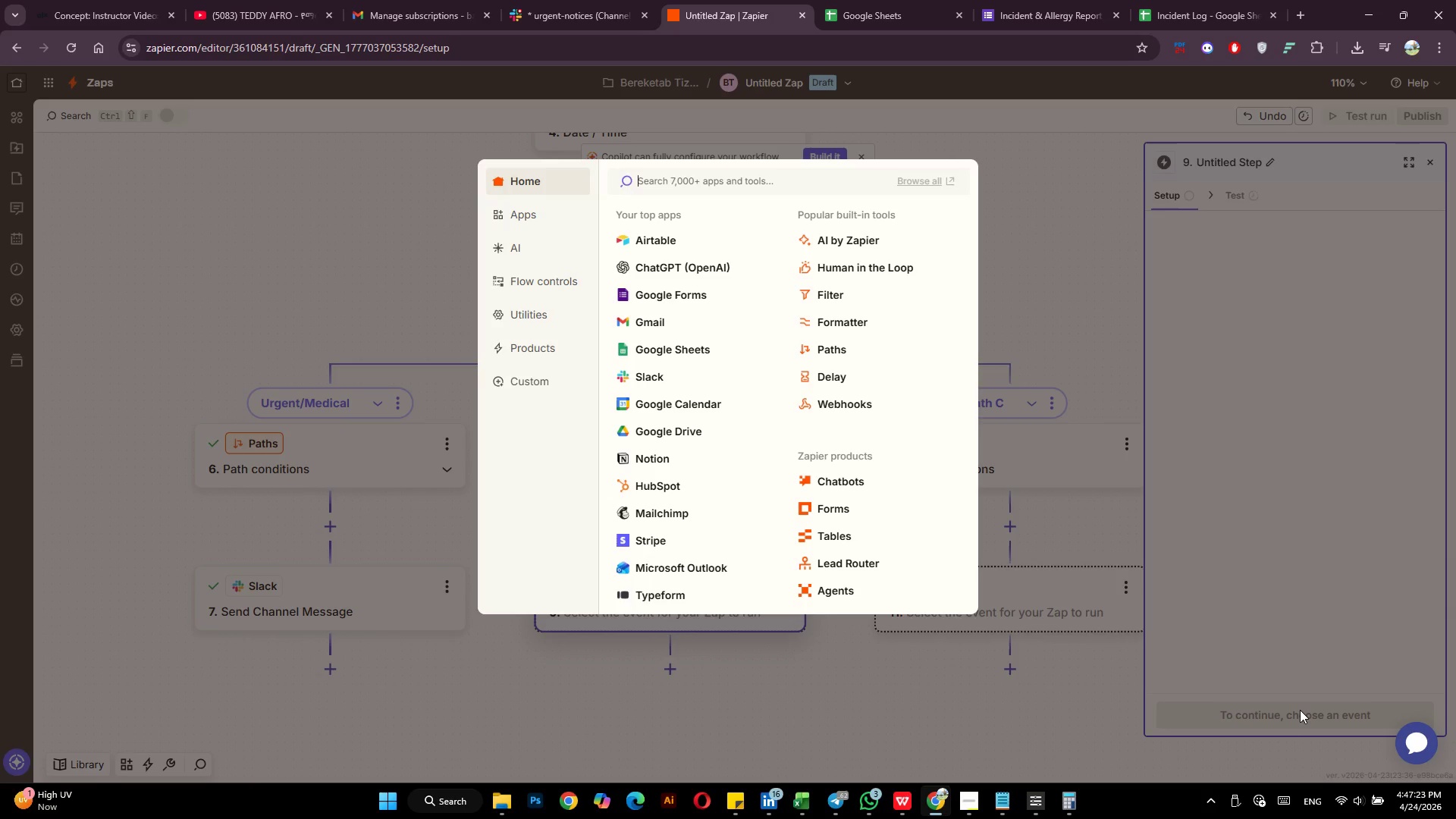 
wait(10.33)
 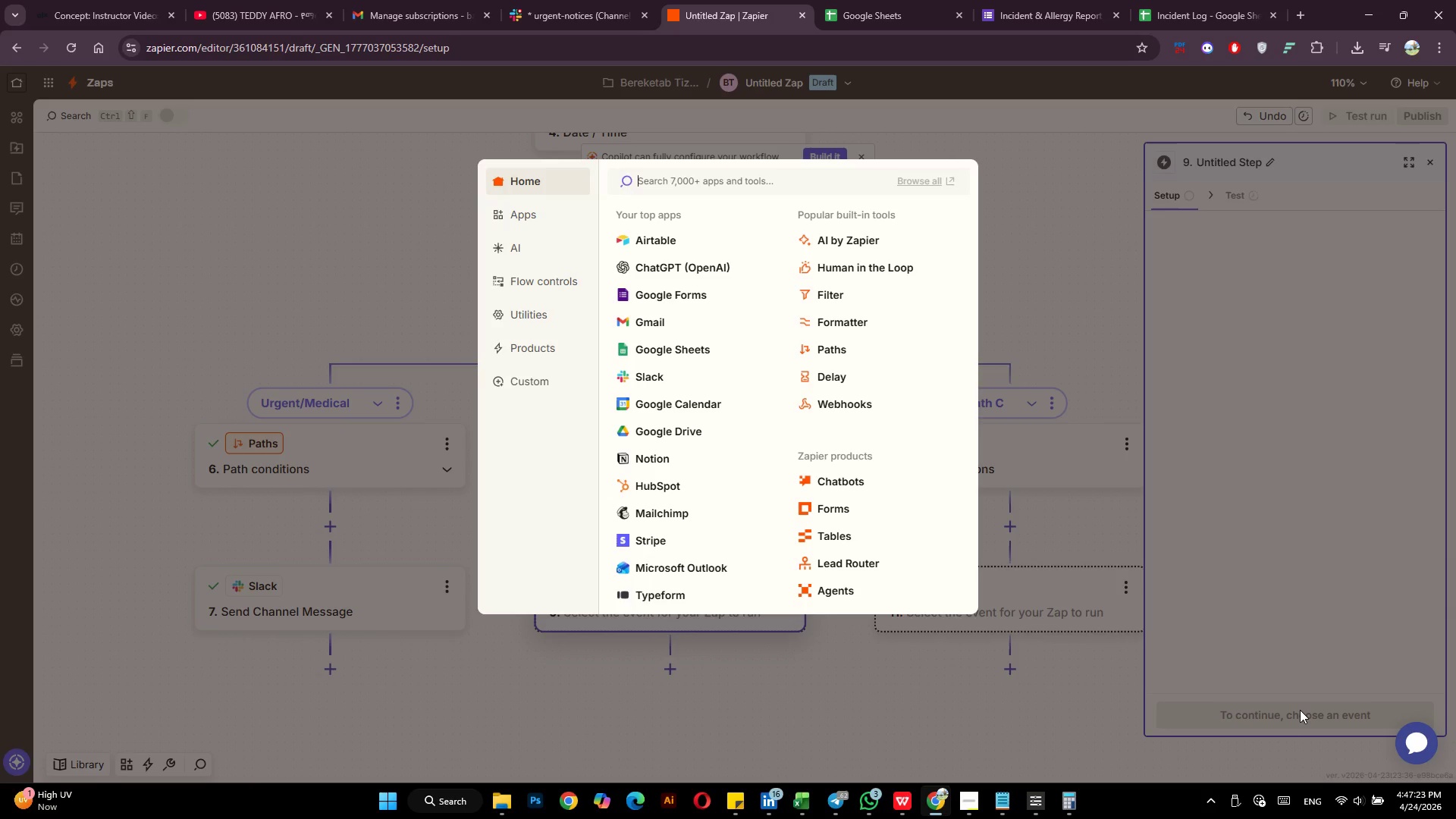 
left_click([640, 381])
 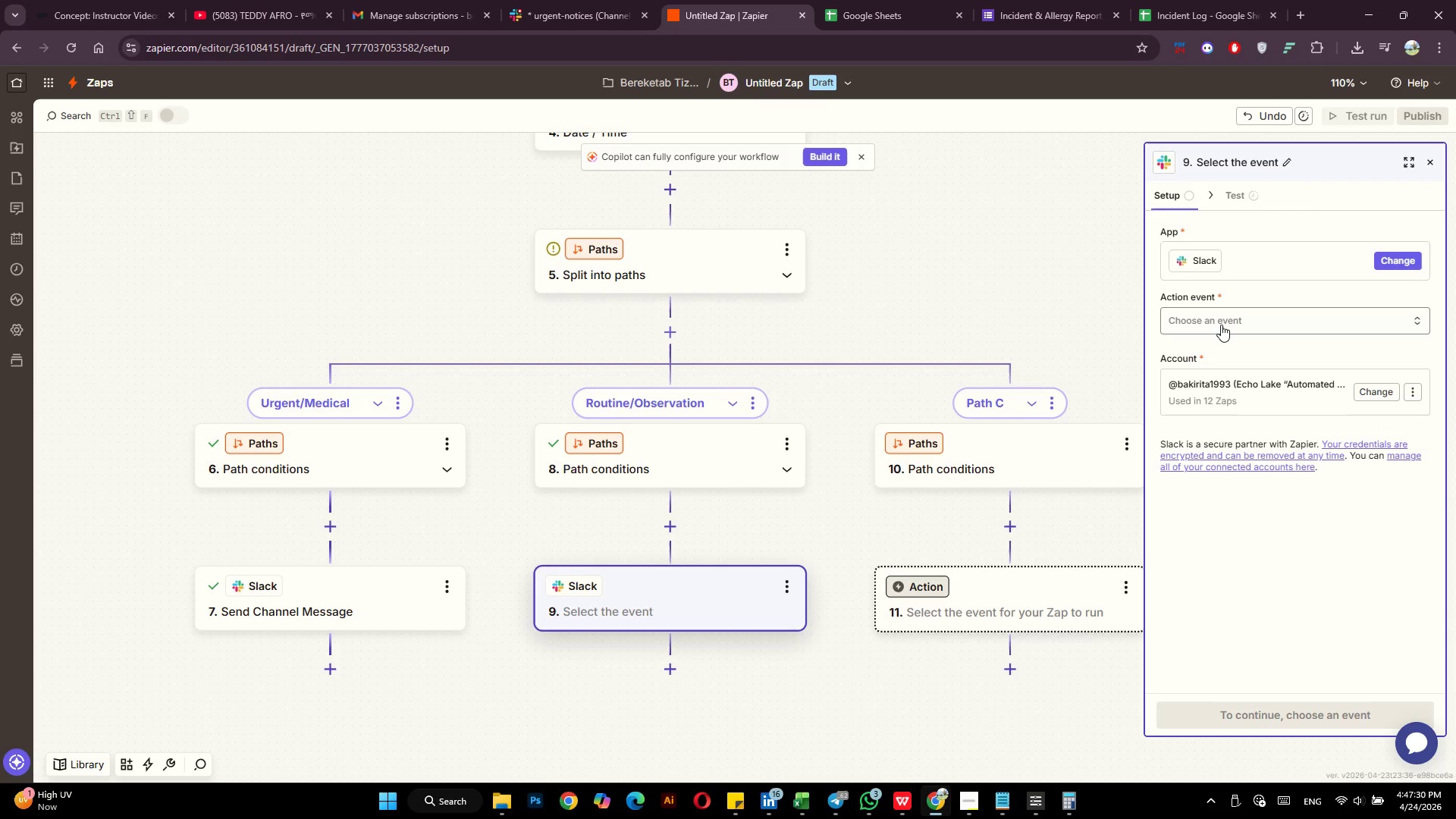 
left_click([1221, 325])
 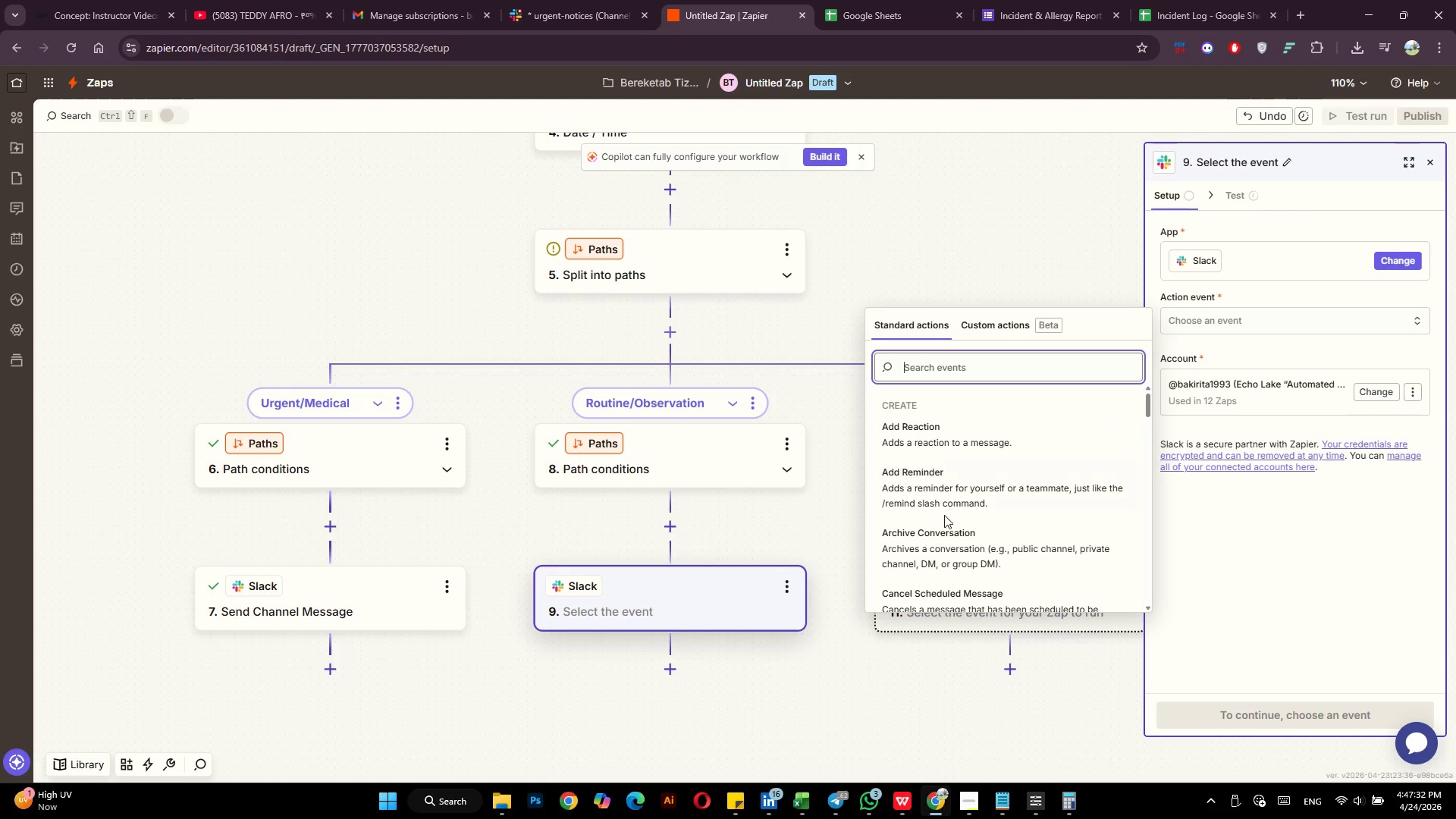 
scroll: coordinate [943, 516], scroll_direction: down, amount: 2.0
 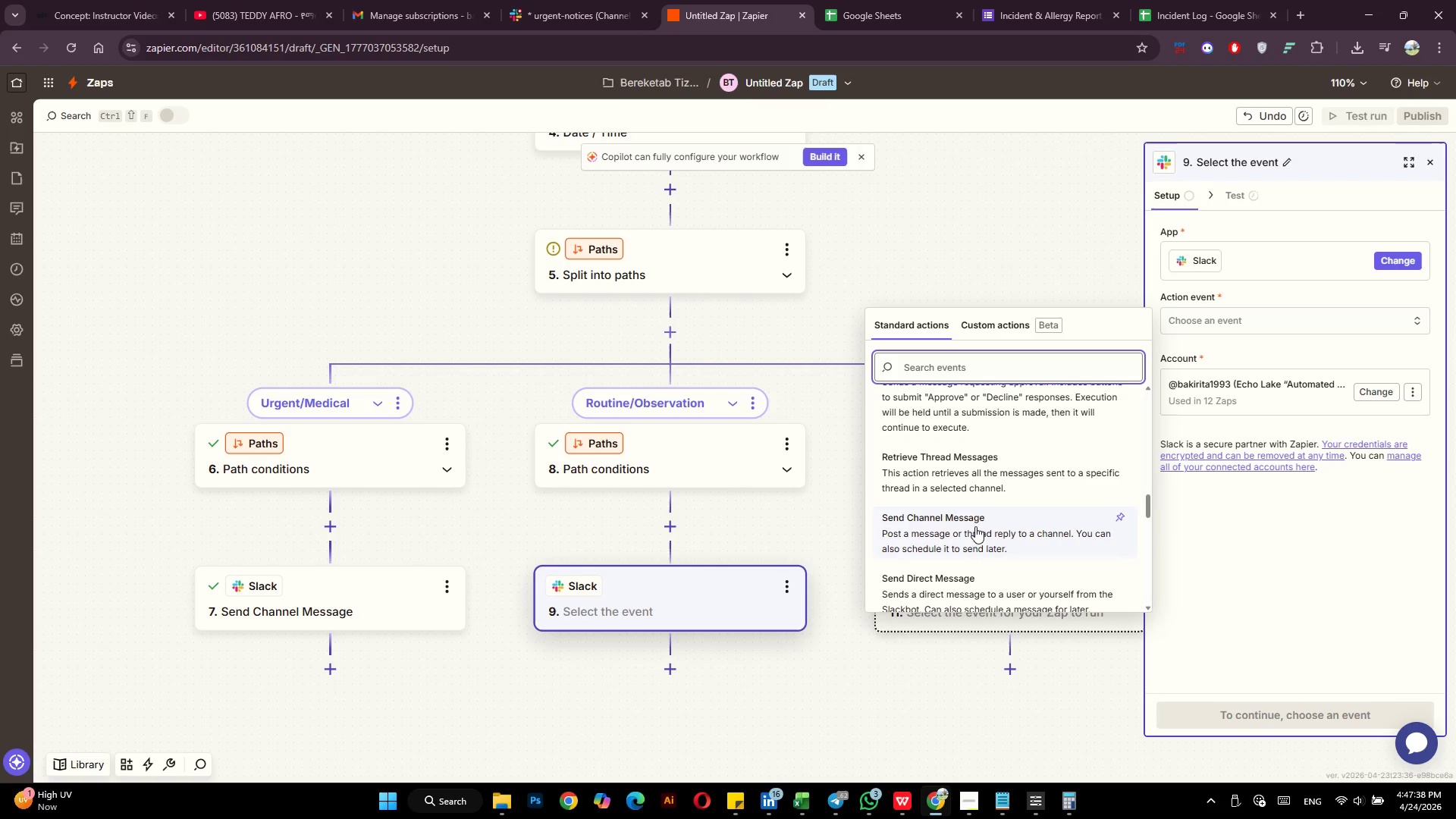 
wait(6.0)
 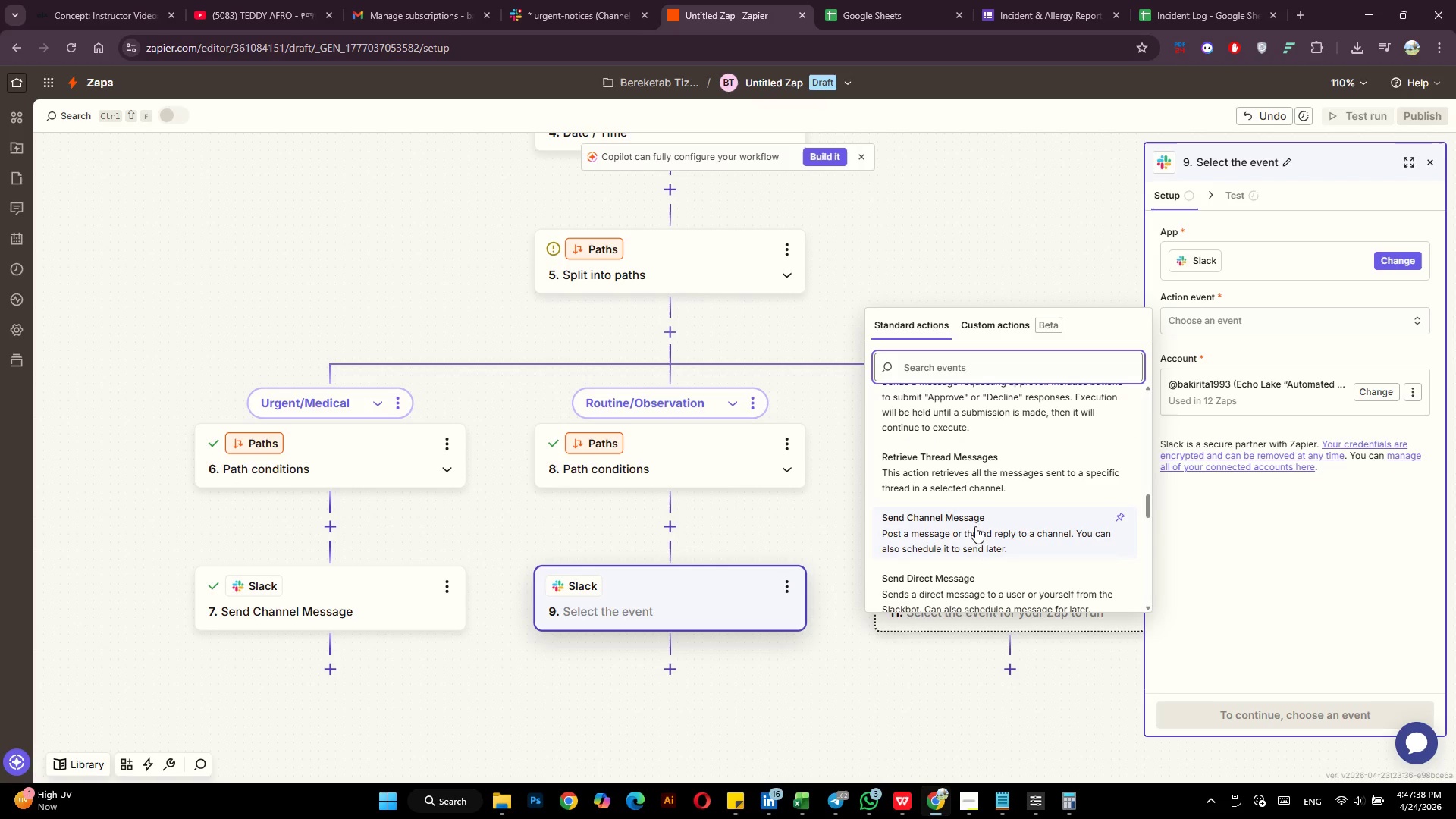 
left_click([968, 586])
 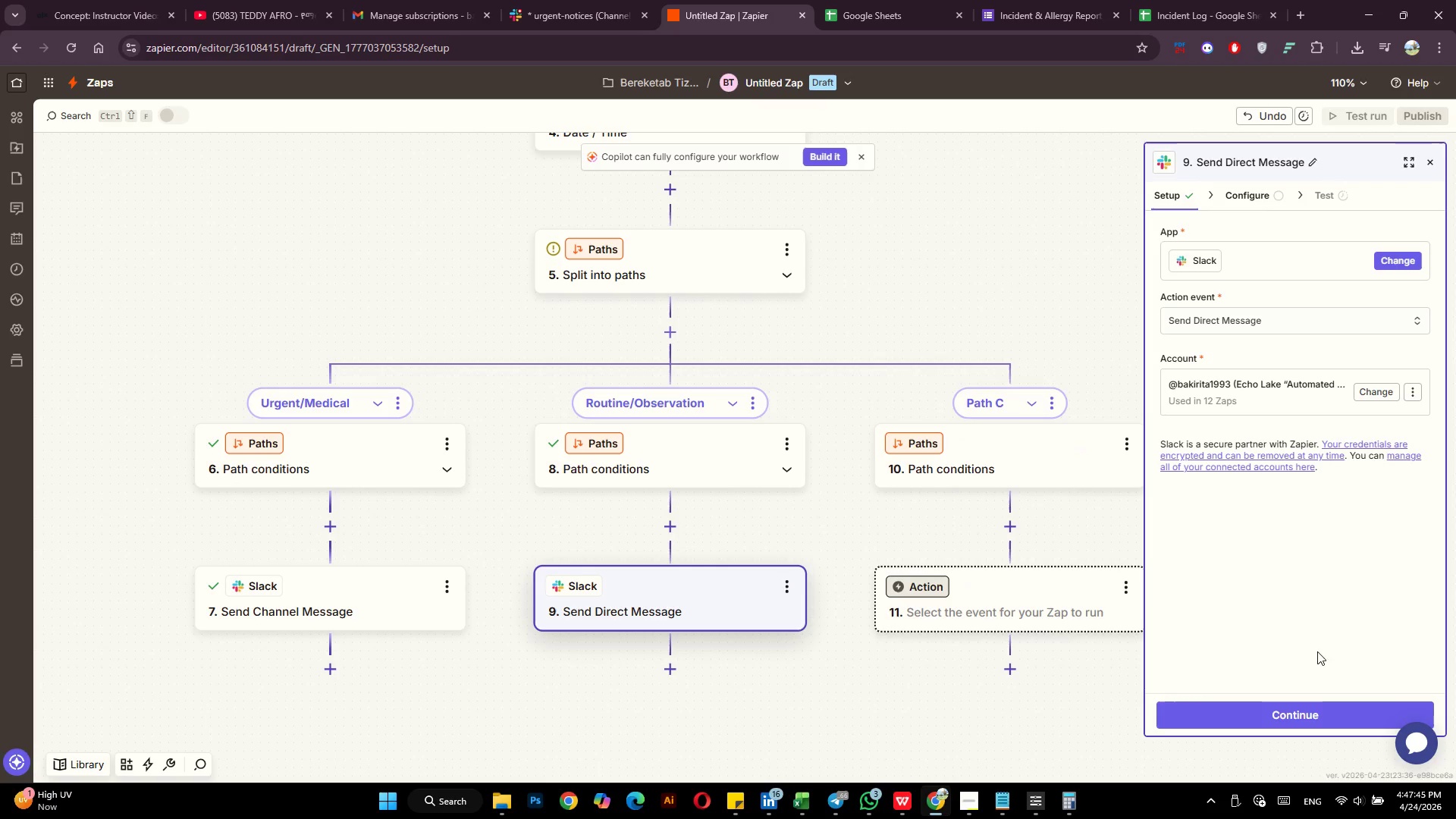 
left_click([1270, 708])
 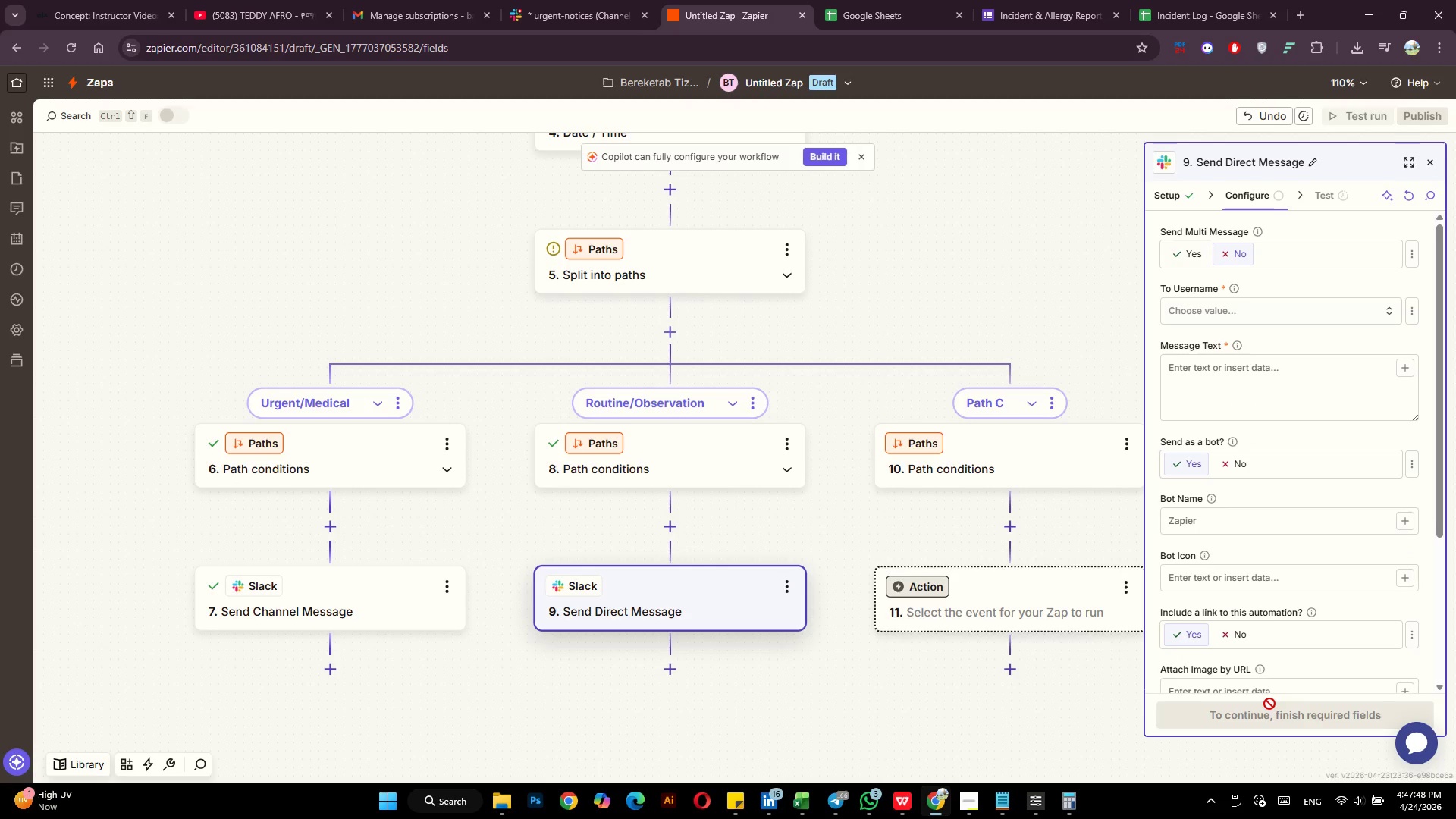 
scroll: coordinate [1291, 551], scroll_direction: up, amount: 5.0
 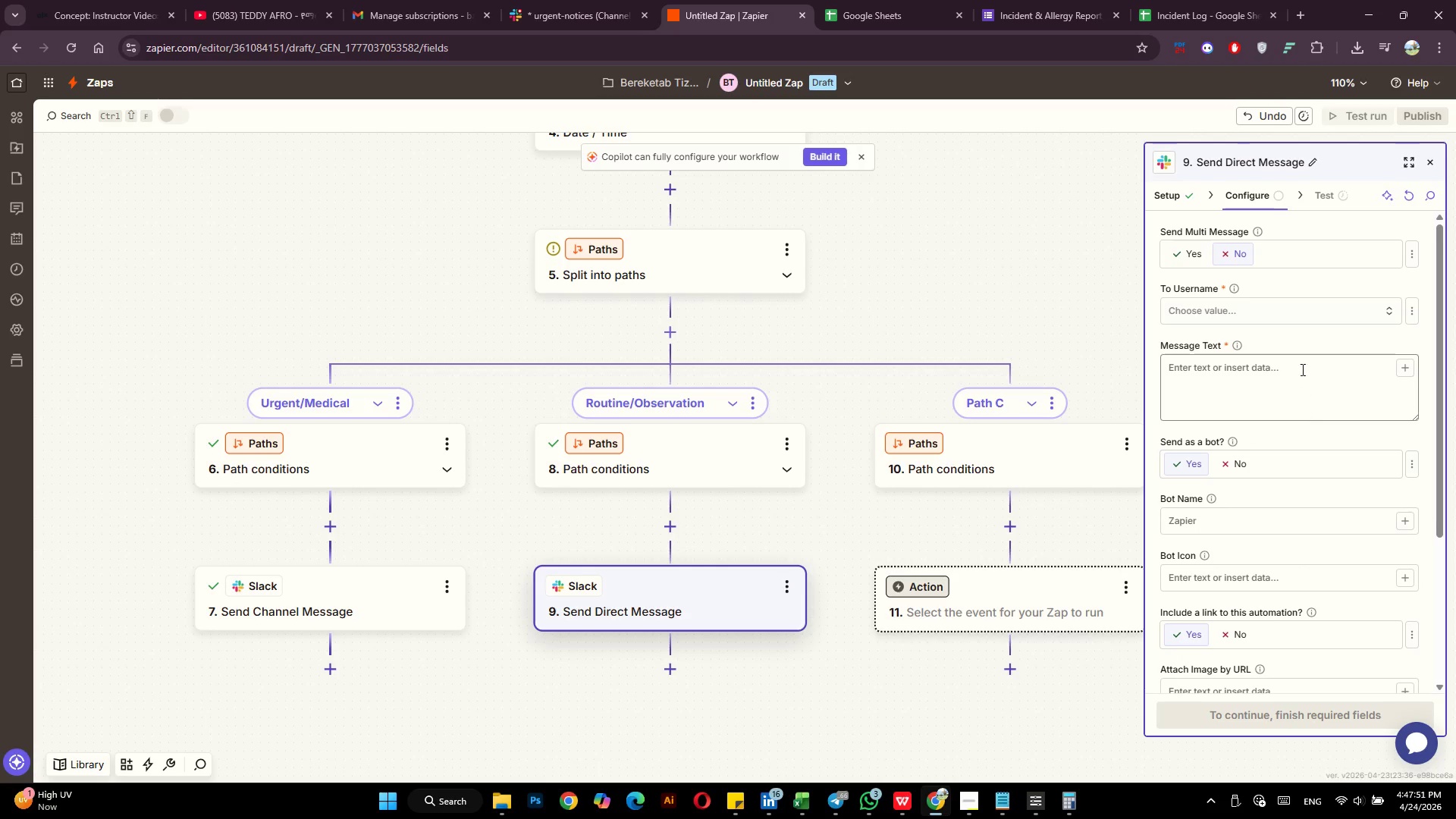 
left_click([1304, 313])
 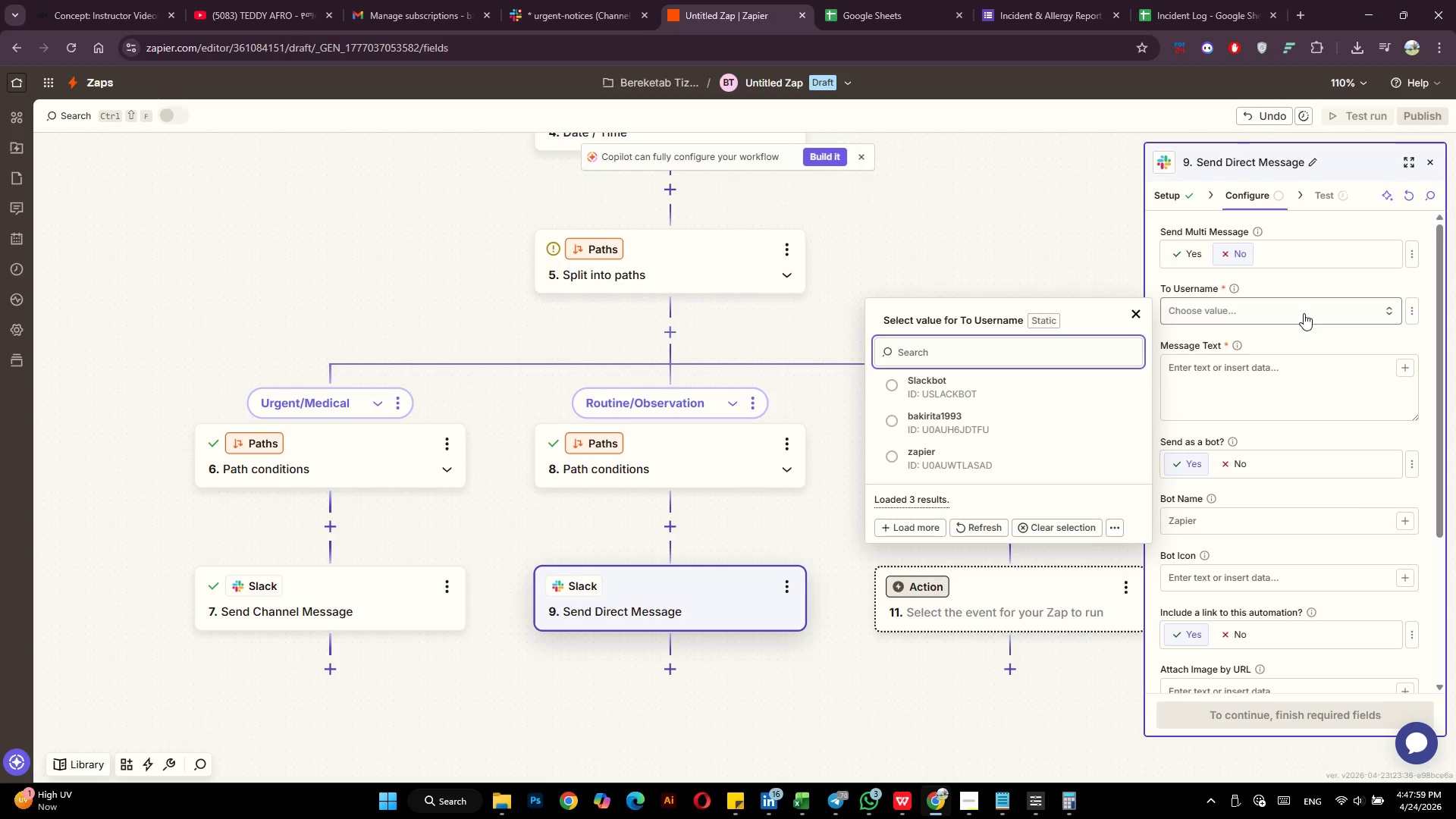 
wait(11.91)
 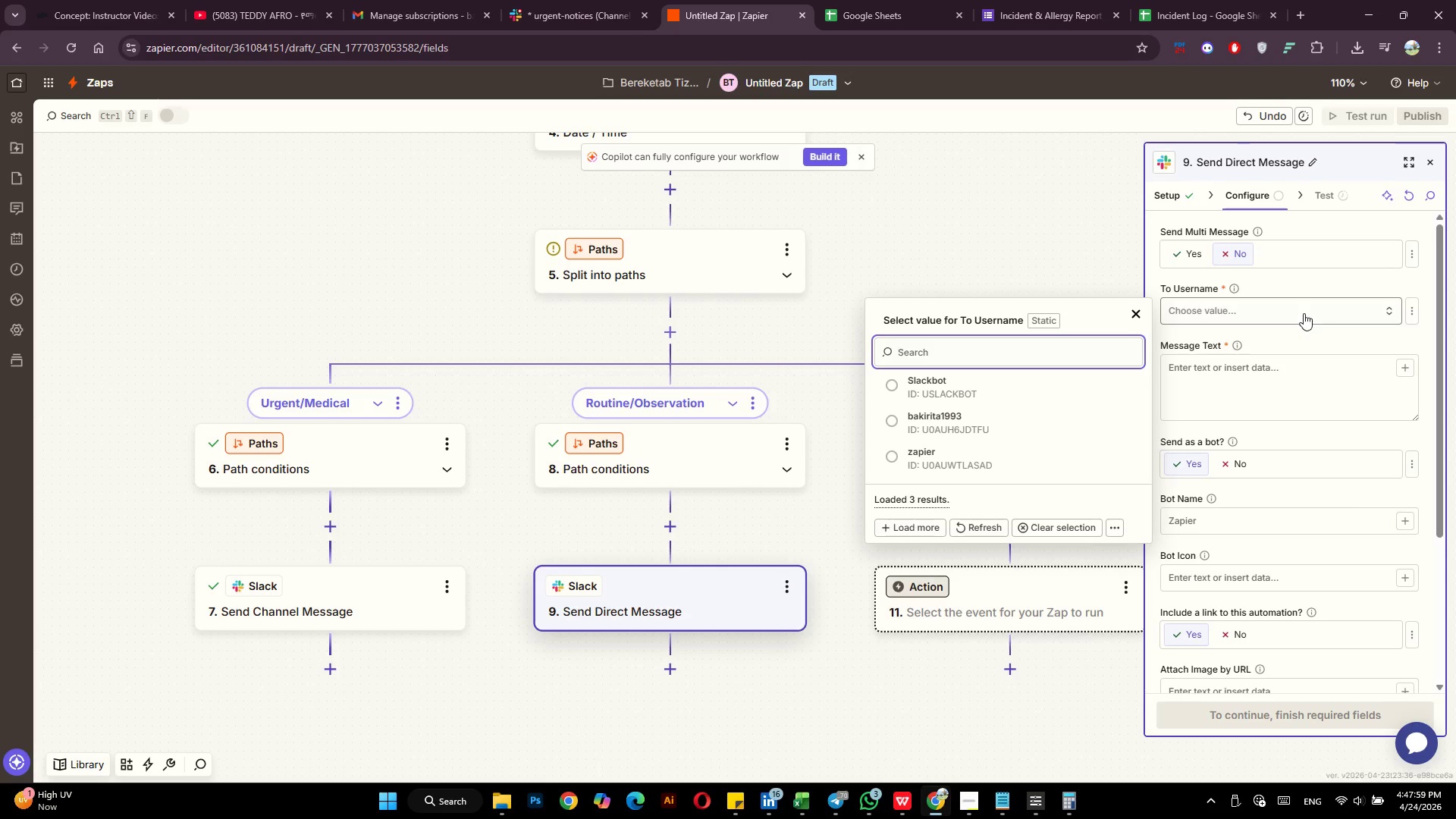 
left_click([922, 689])
 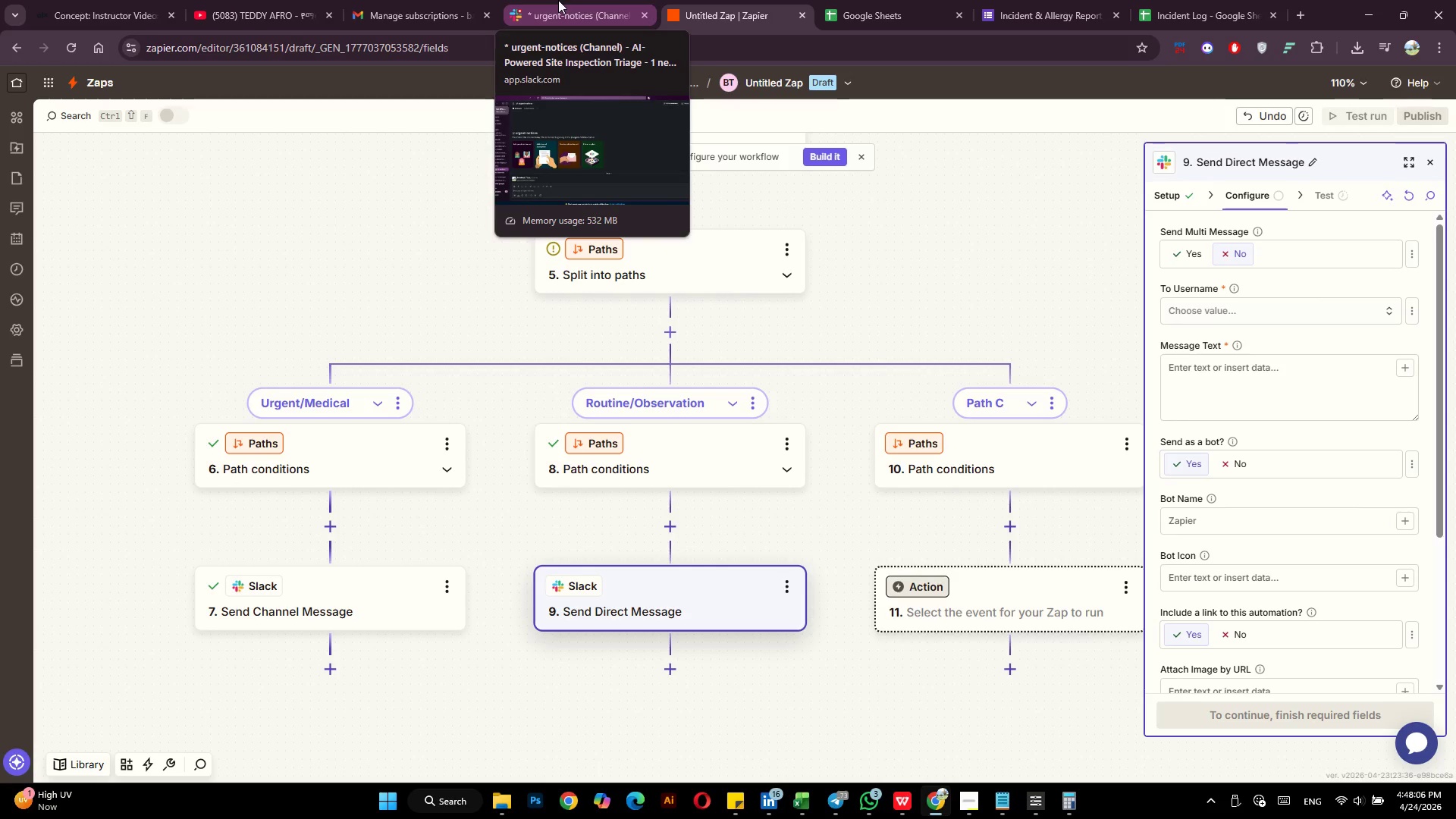 
left_click([558, 0])
 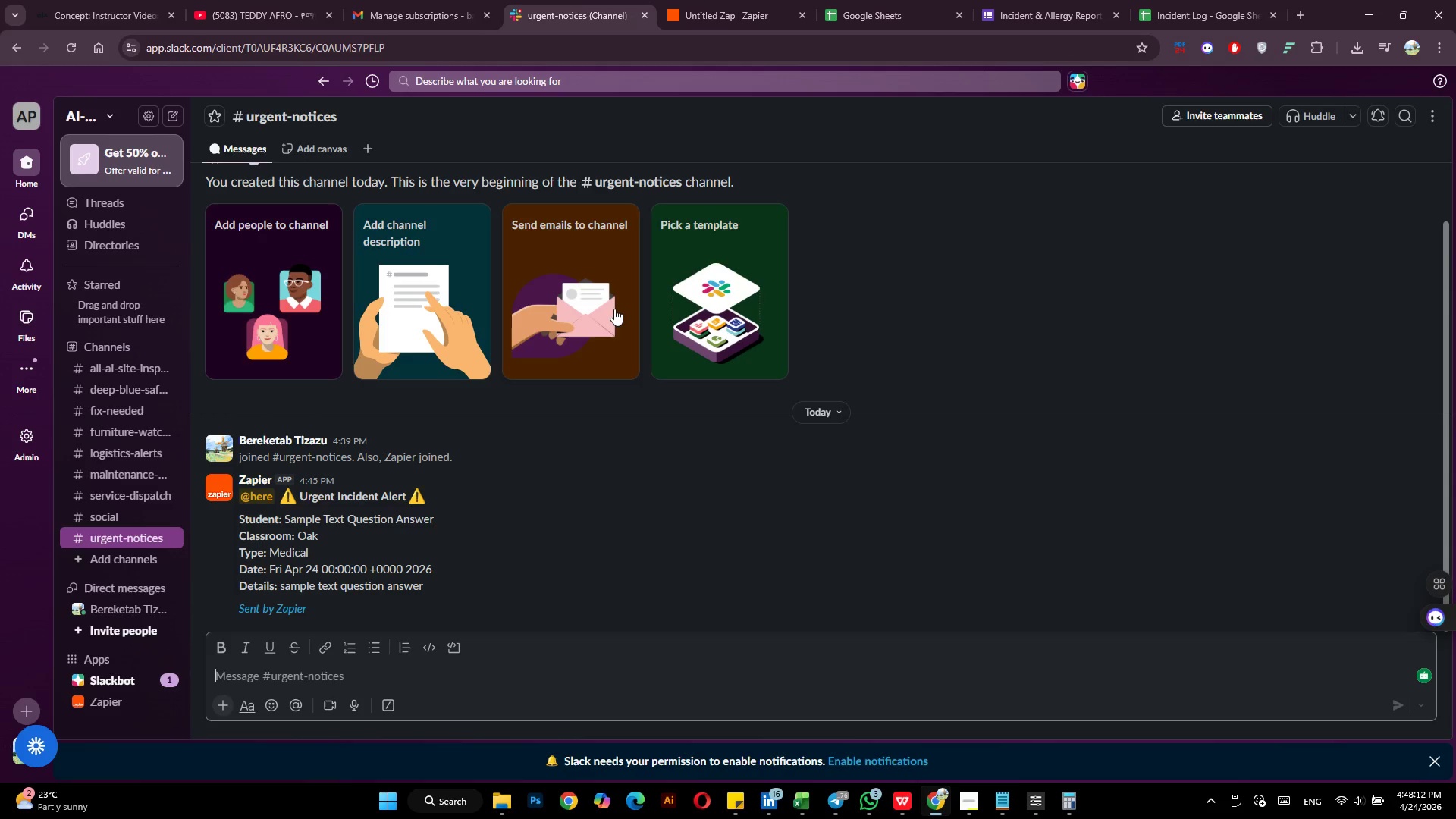 
wait(7.8)
 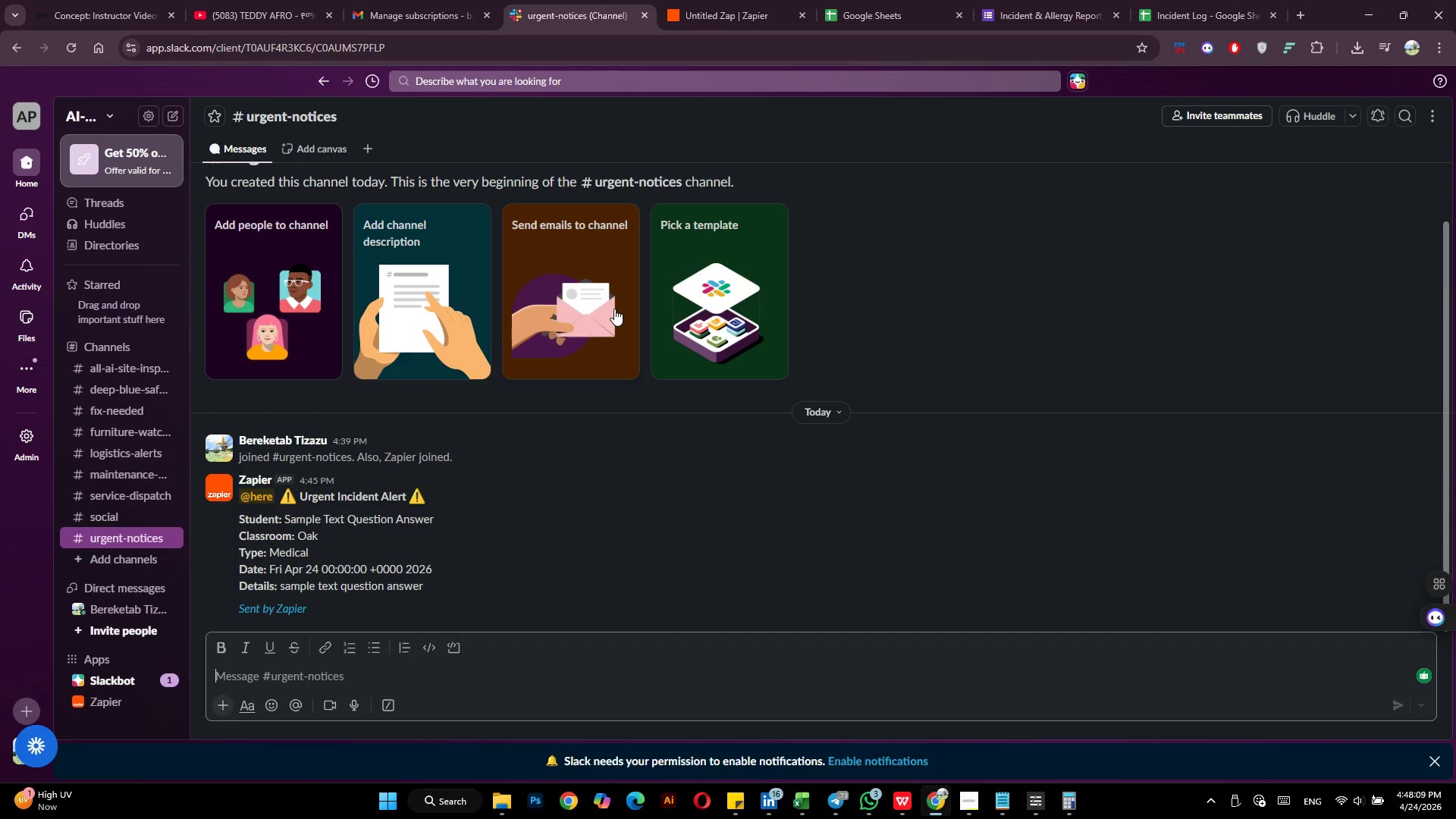 
left_click([977, 802])